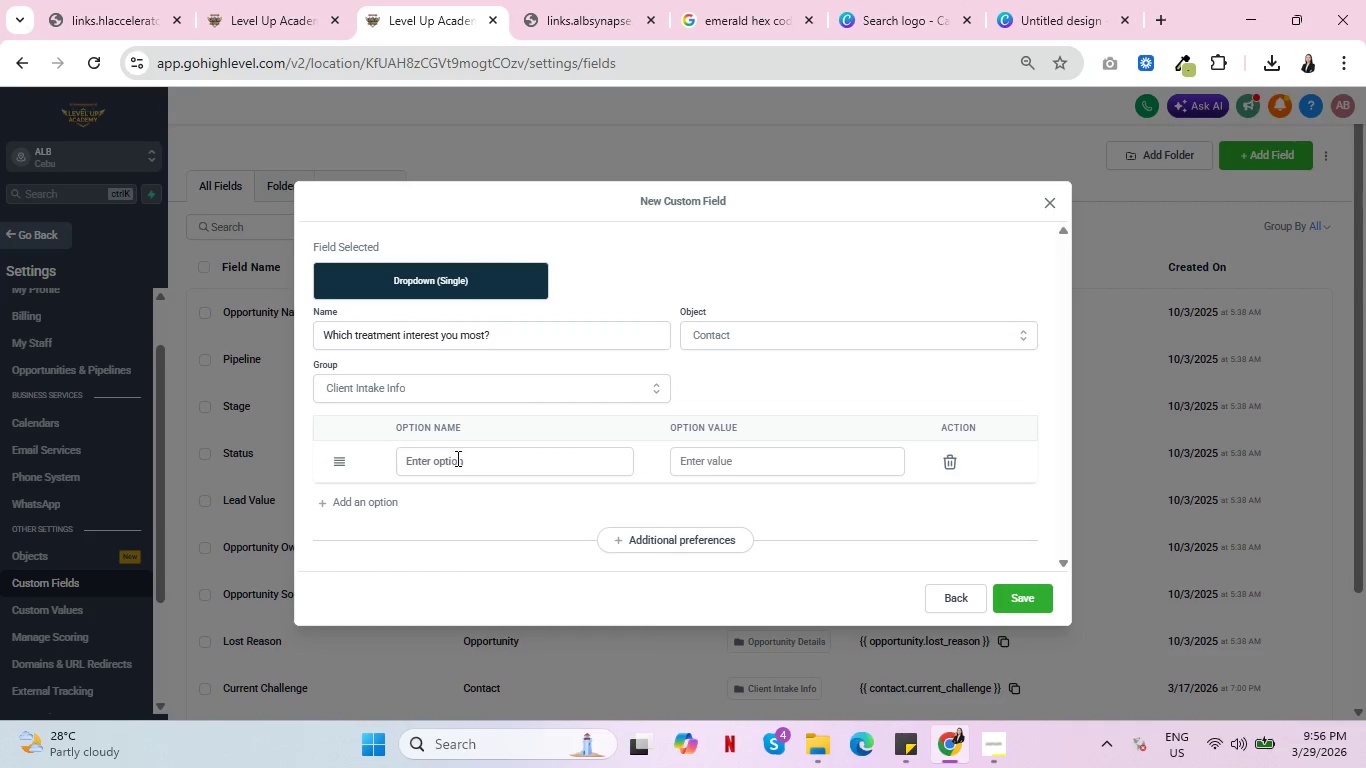 
type(Invisalign/Clear Alignmen)
key(Backspace)
key(Backspace)
key(Backspace)
type(es)
key(Backspace)
type(rs)
 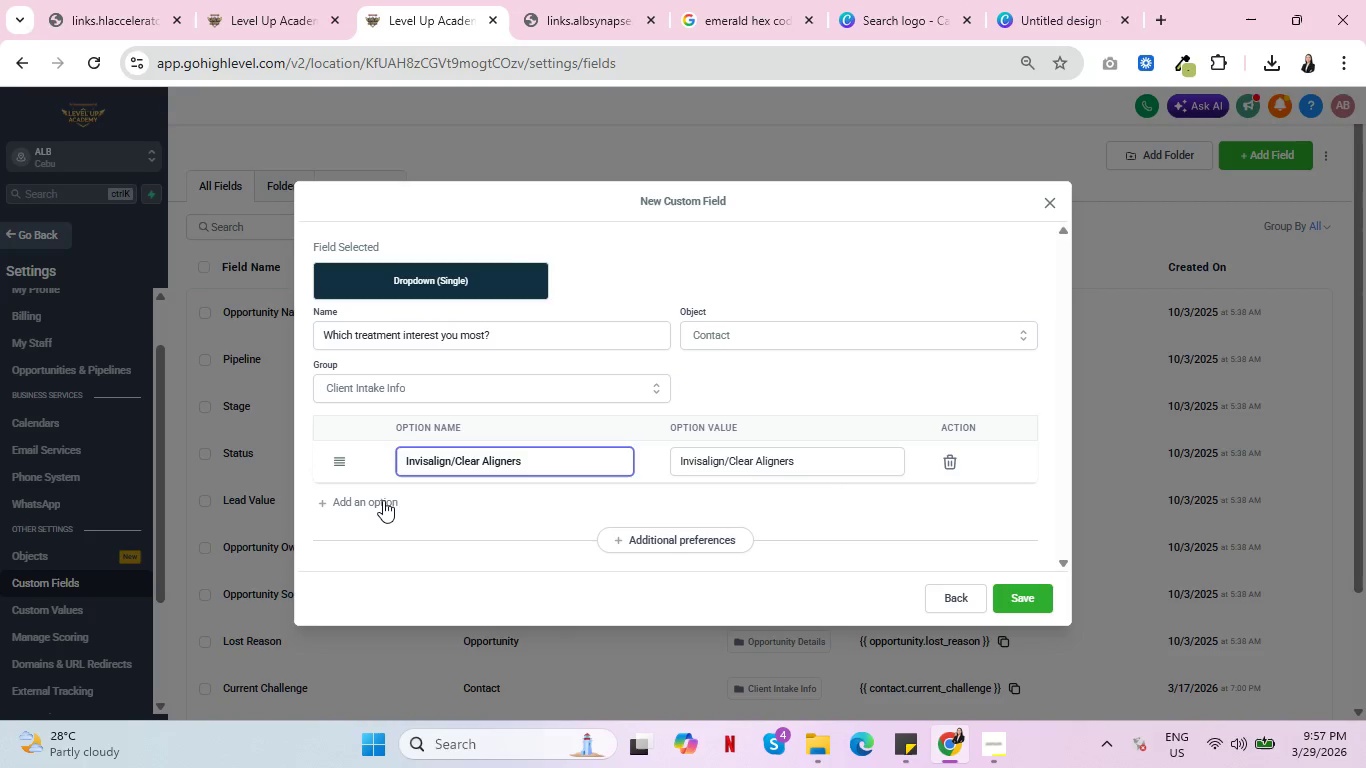 
left_click([375, 500])
 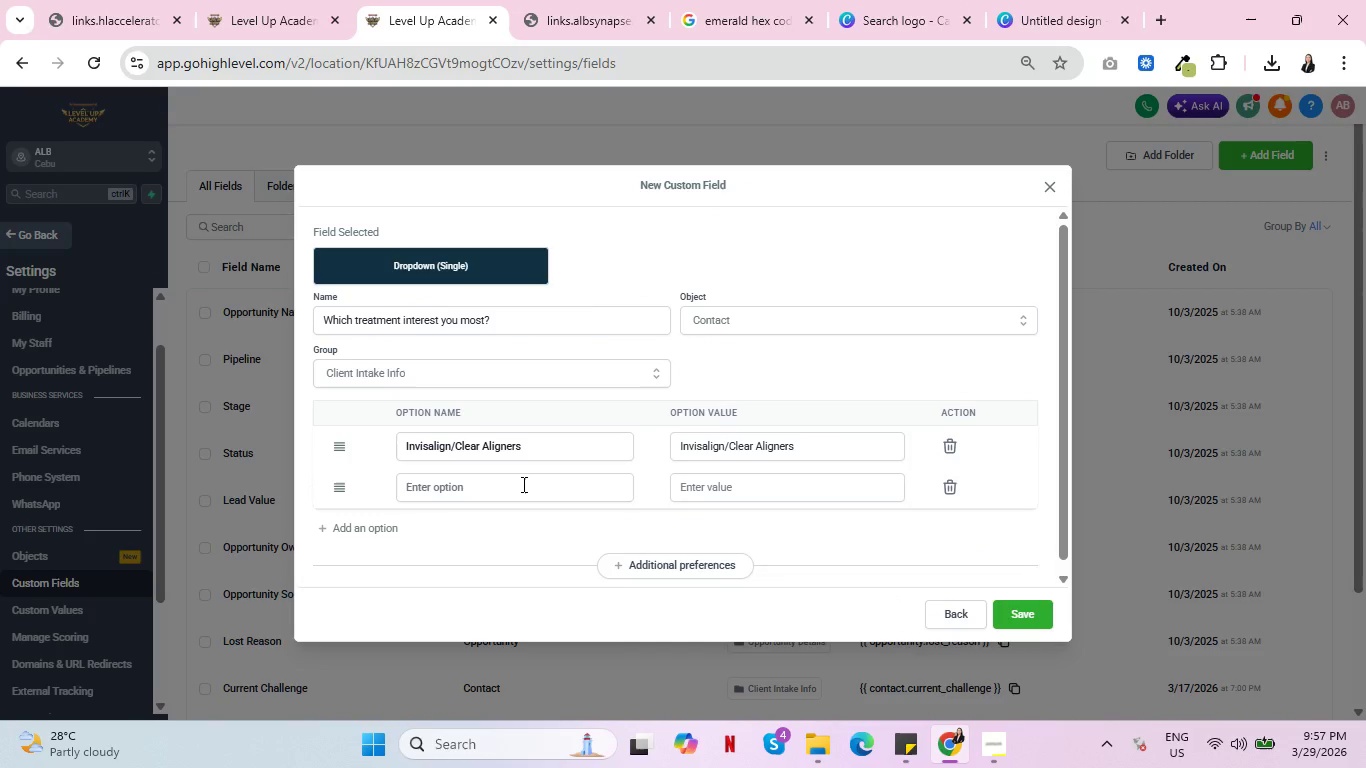 
left_click([522, 484])
 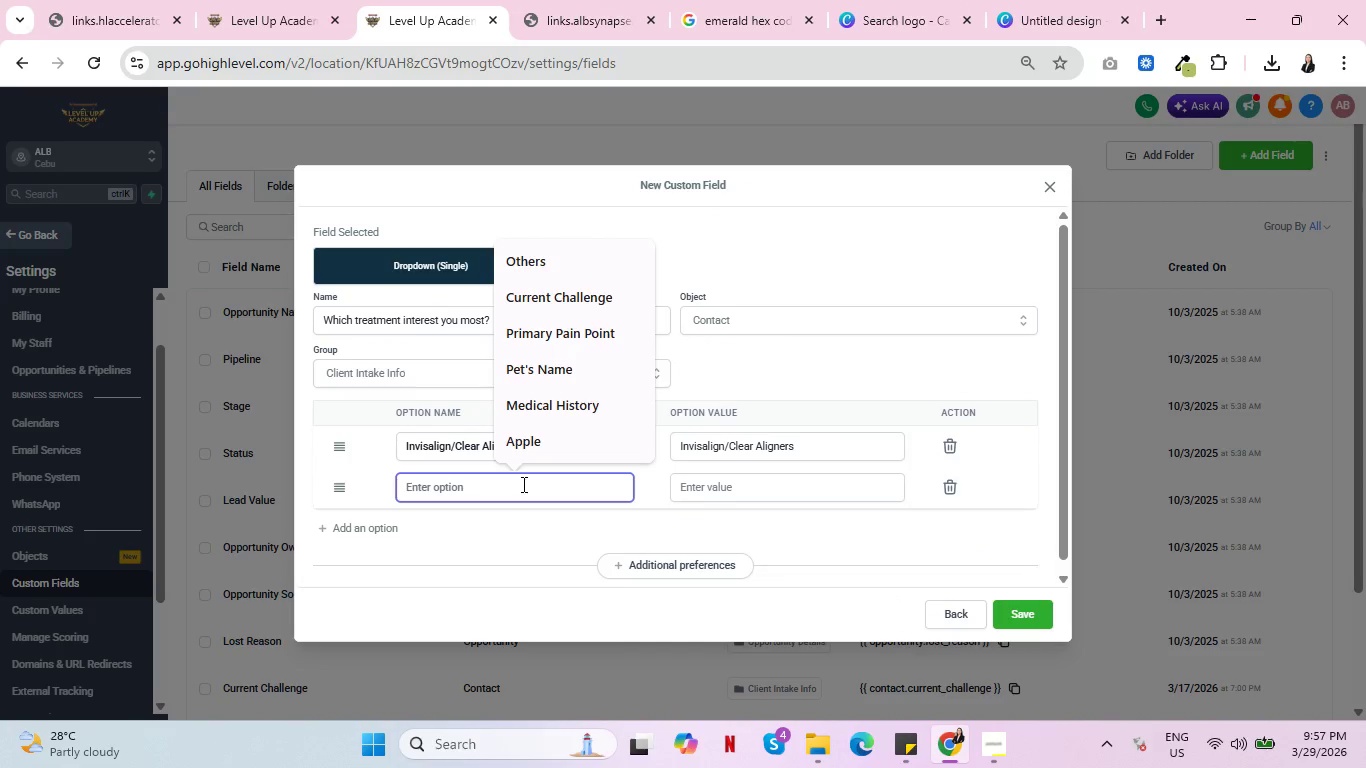 
wait(5.11)
 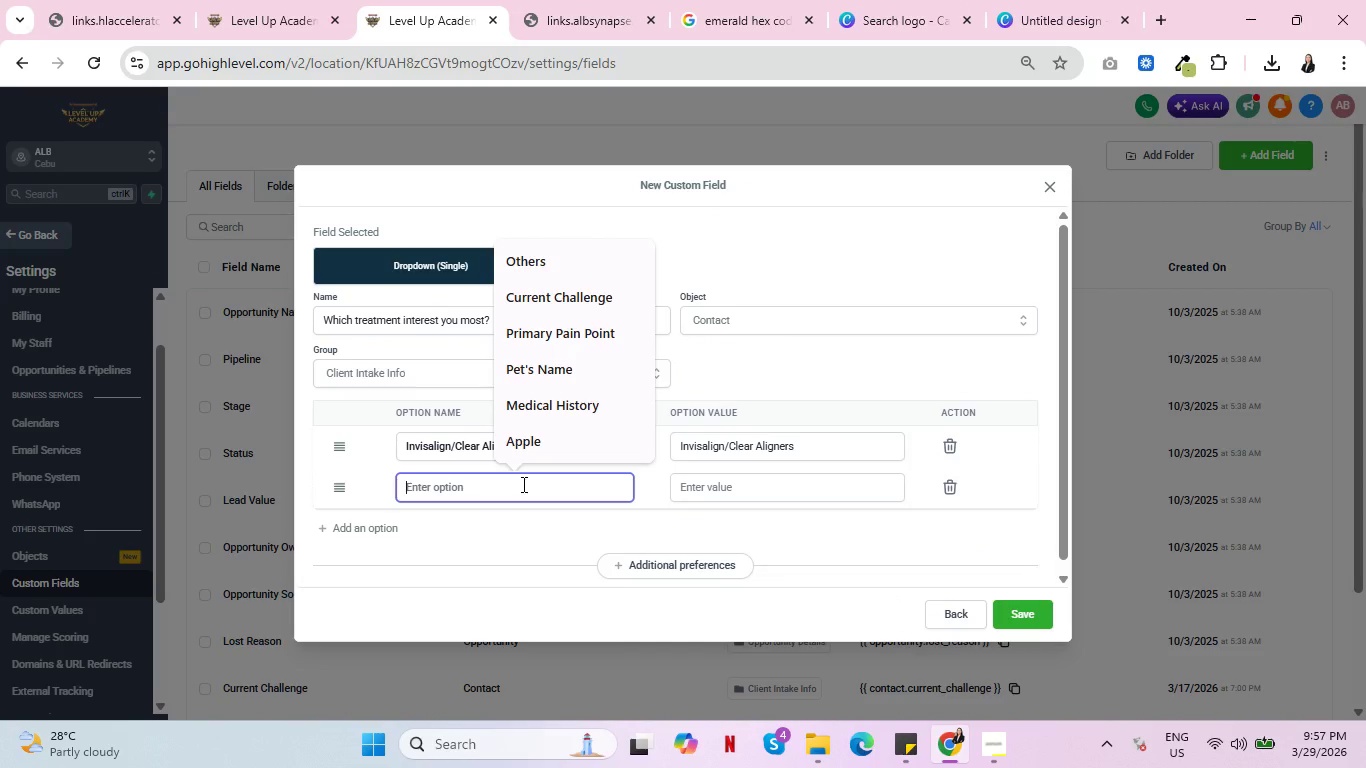 
type(Discreet Braces)
 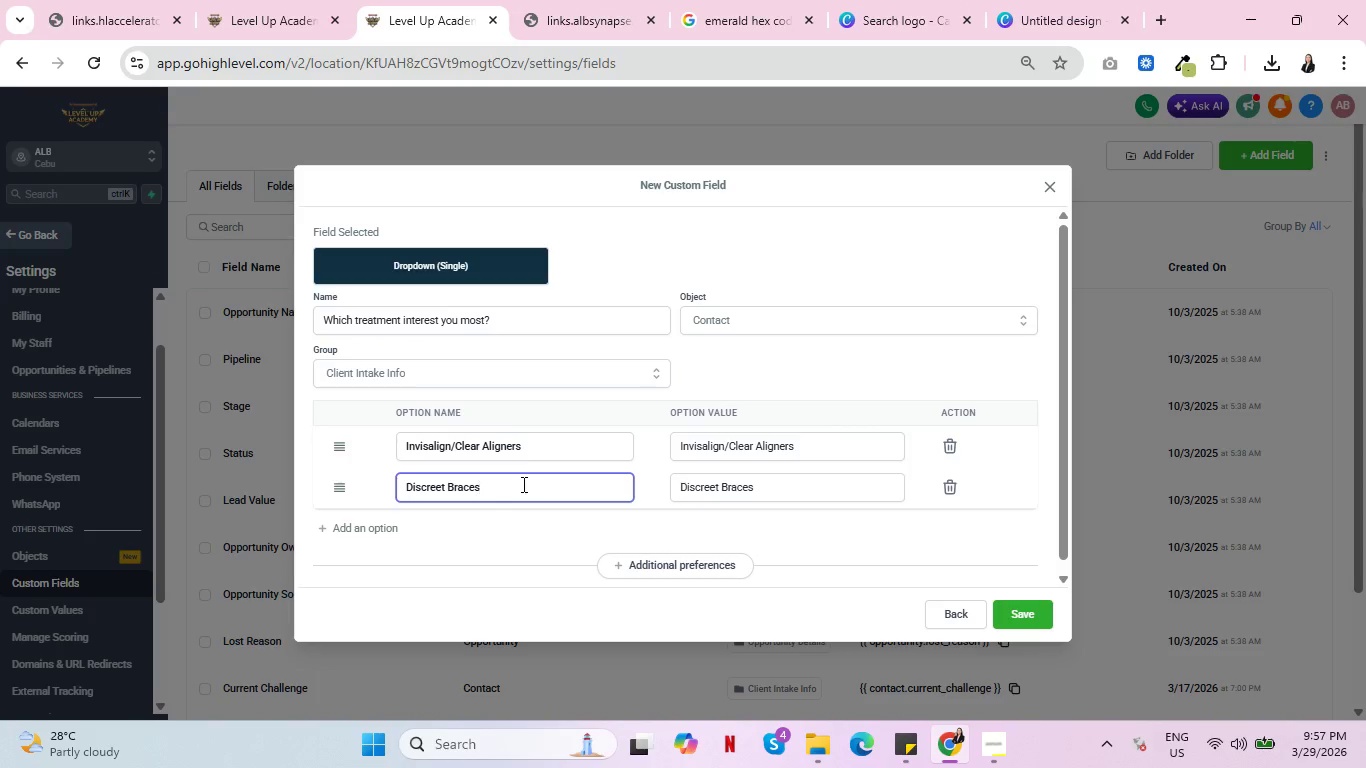 
left_click([361, 525])
 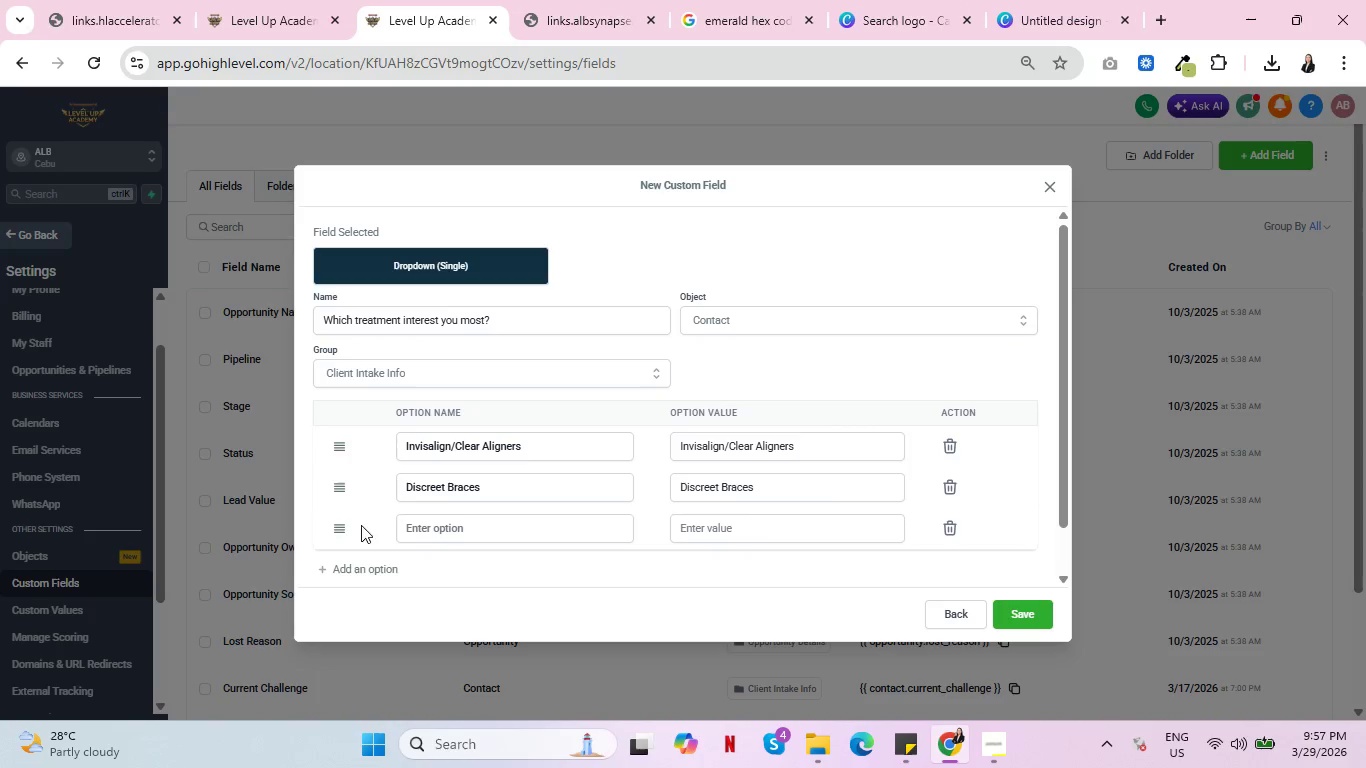 
left_click([503, 536])
 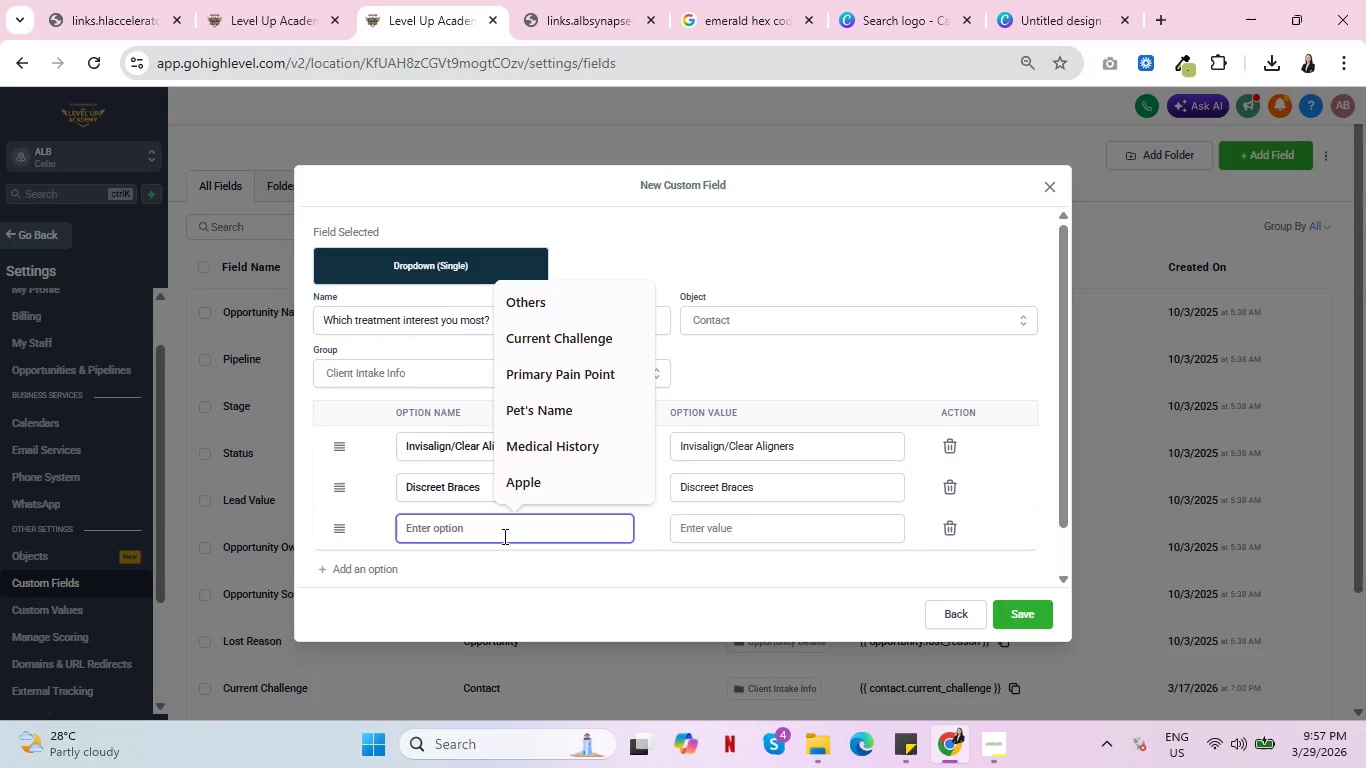 
type(Im not)
key(Backspace)
key(Backspace)
key(Backspace)
key(Backspace)
key(Backspace)
type('m not sure)
 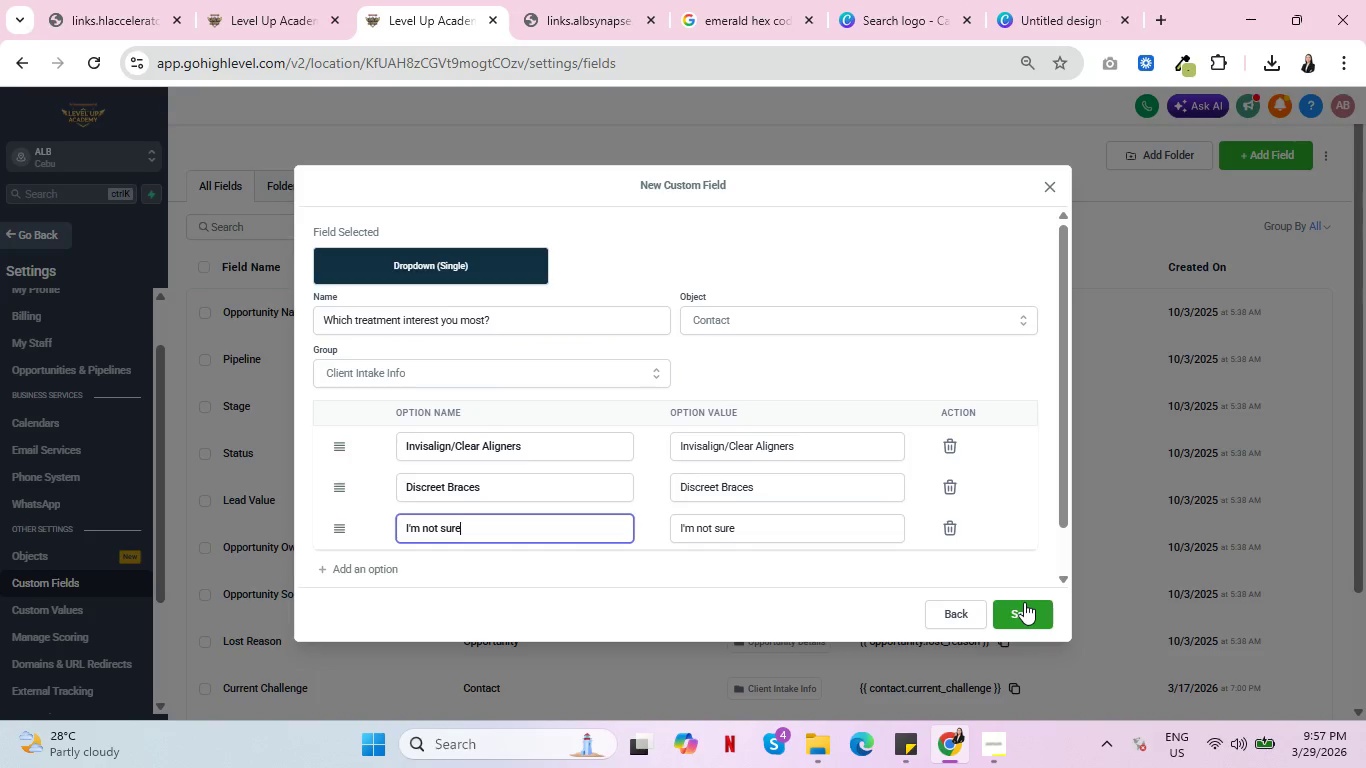 
left_click([1028, 611])
 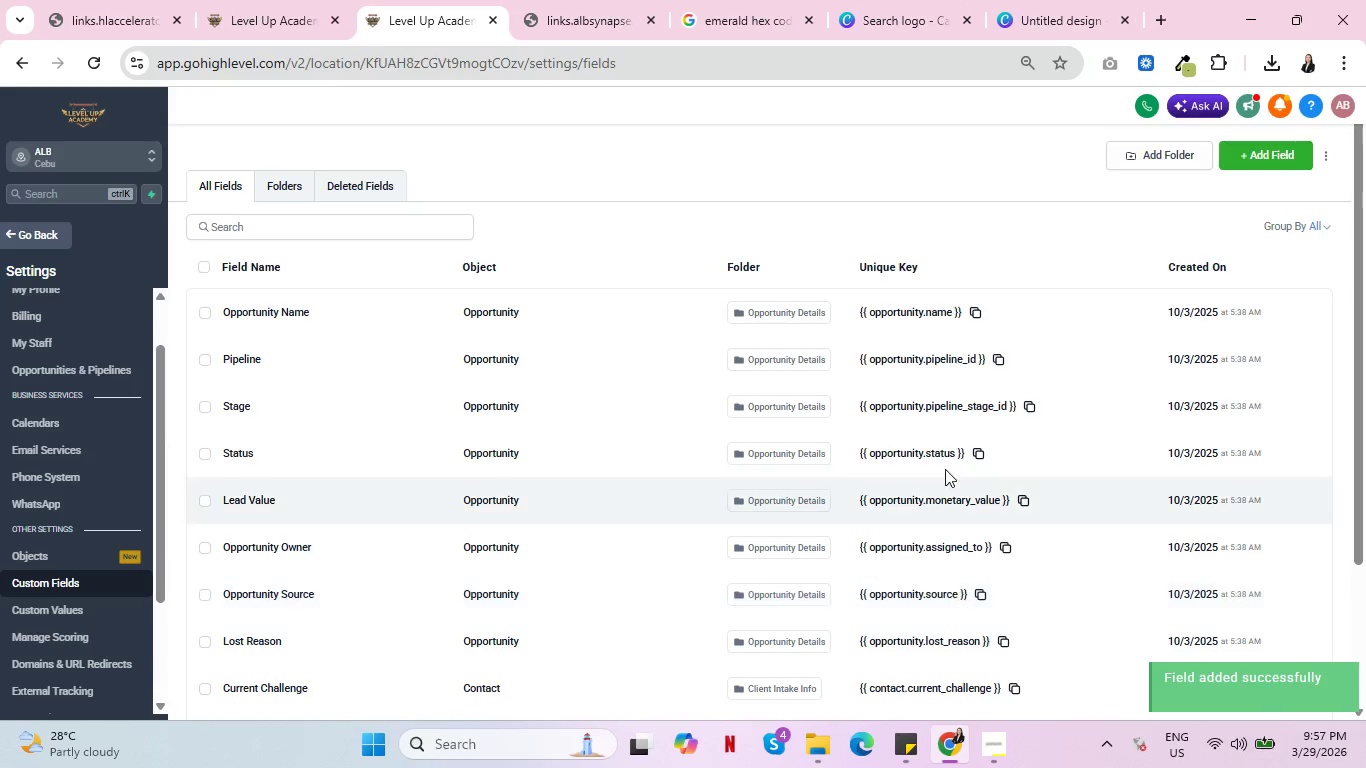 
left_click([253, 0])
 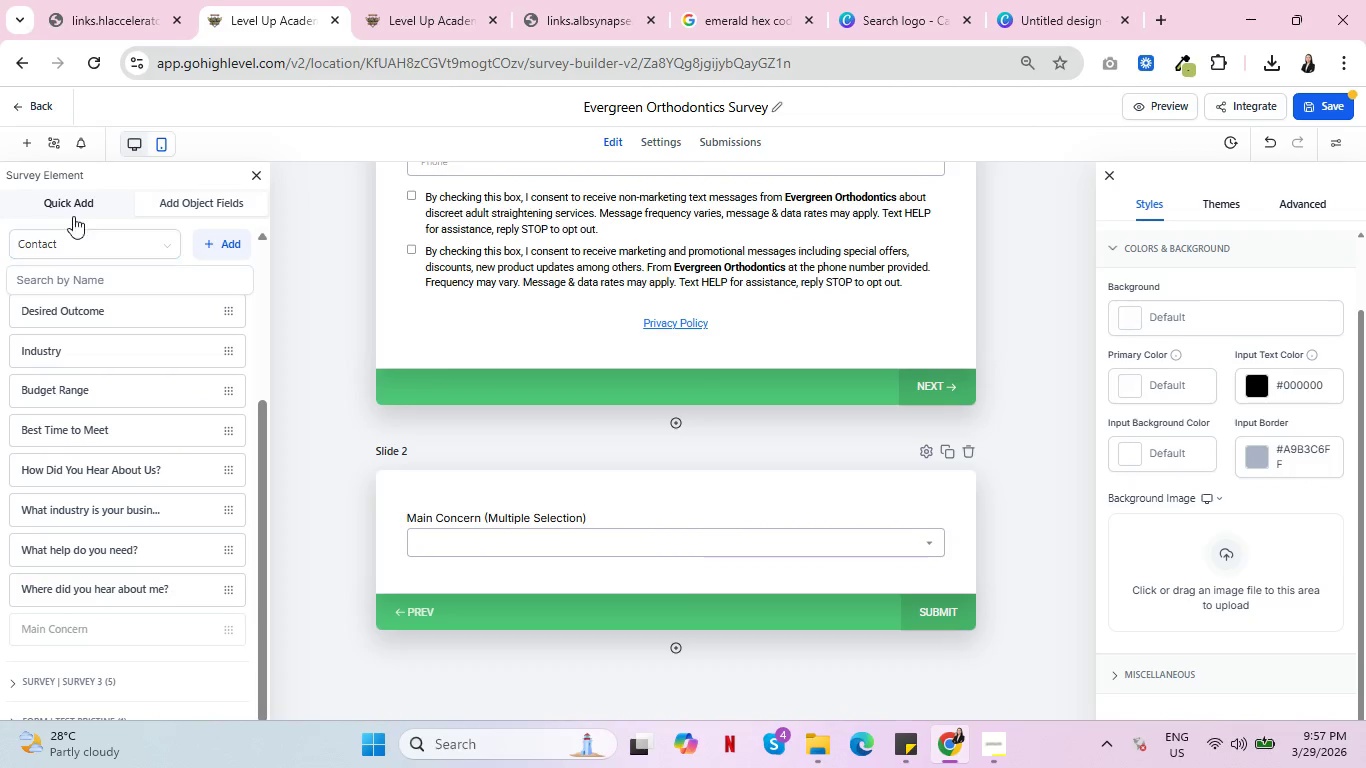 
left_click([74, 199])
 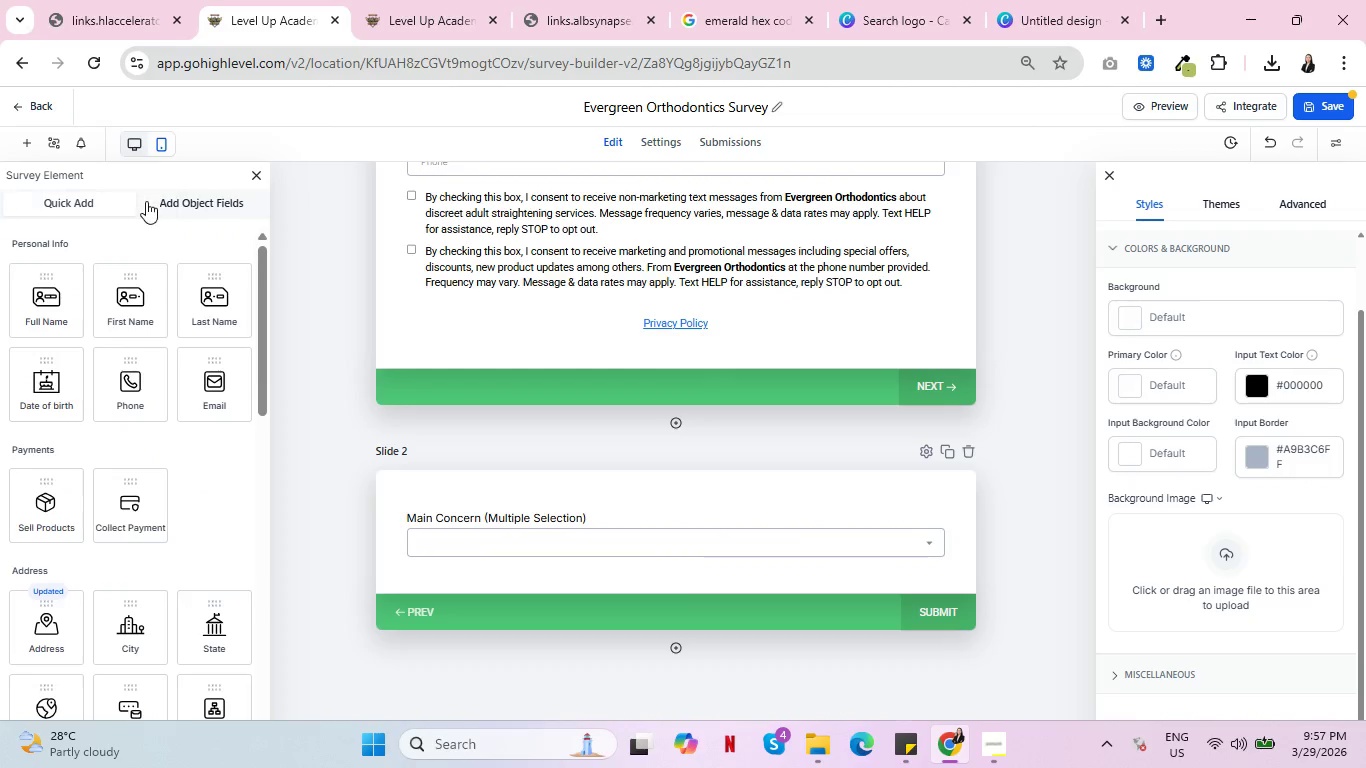 
left_click([154, 200])
 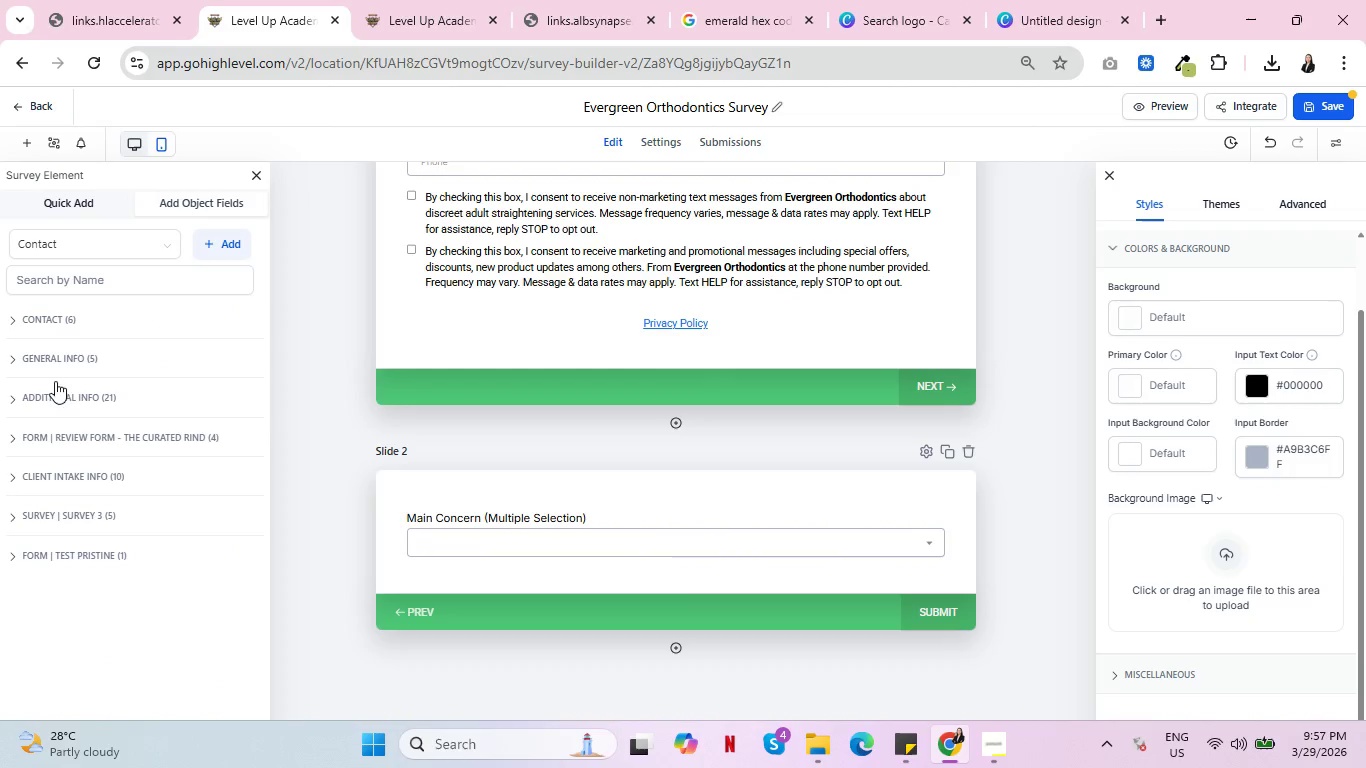 
left_click([46, 468])
 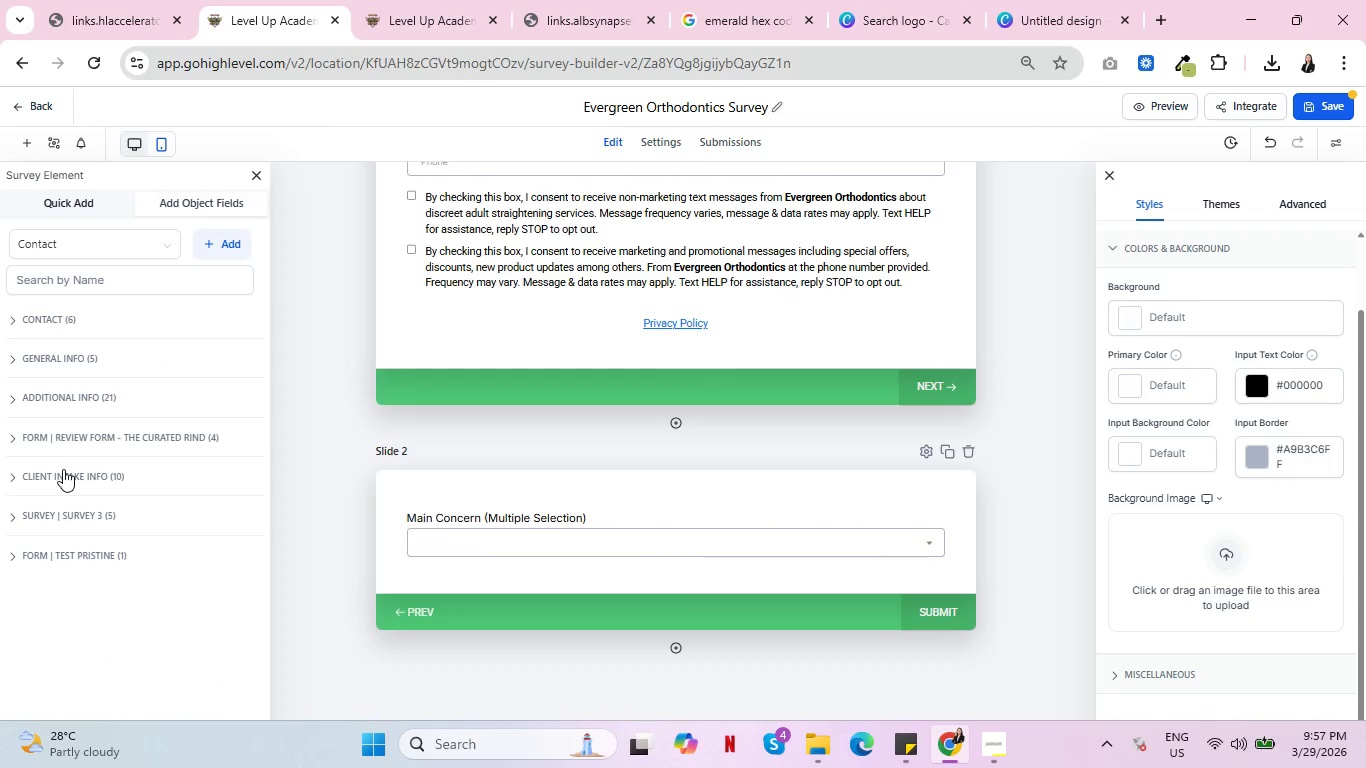 
left_click([64, 471])
 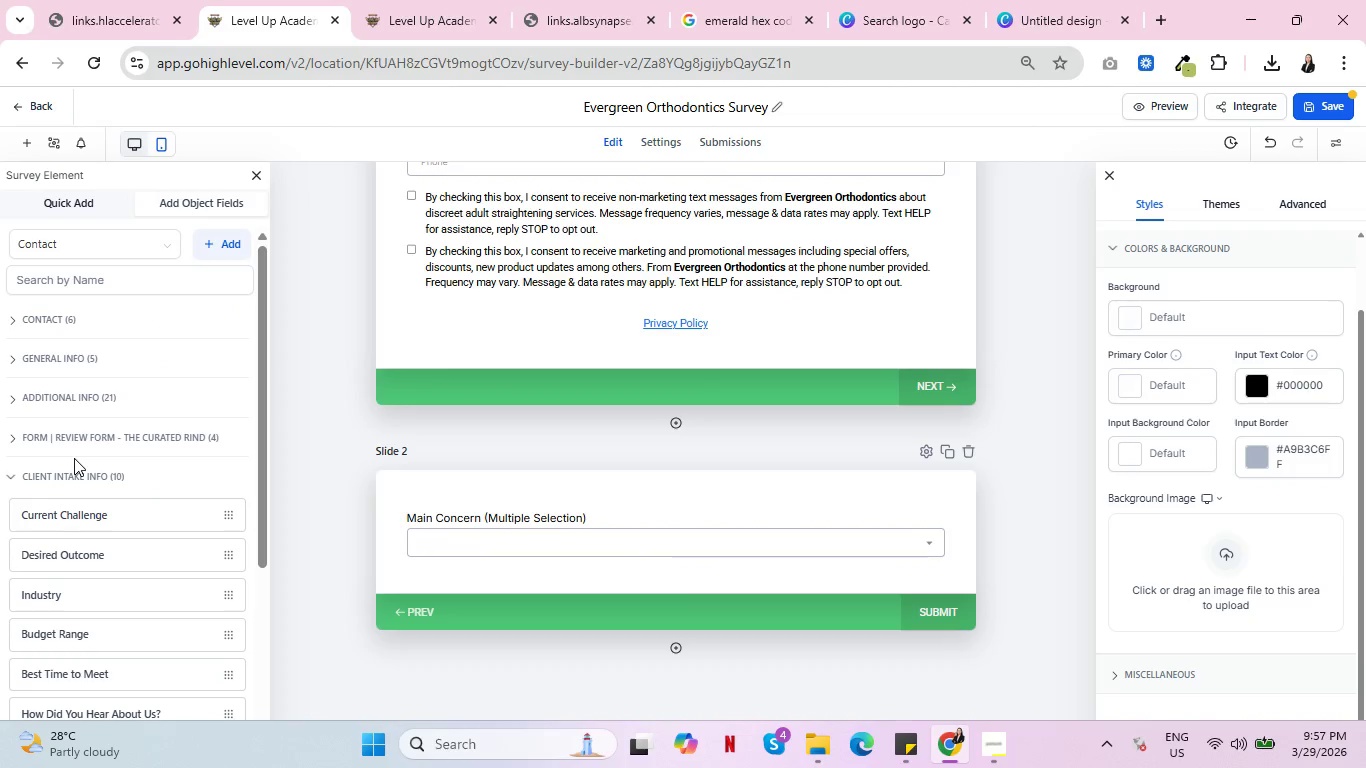 
scroll: coordinate [67, 461], scroll_direction: down, amount: 4.0
 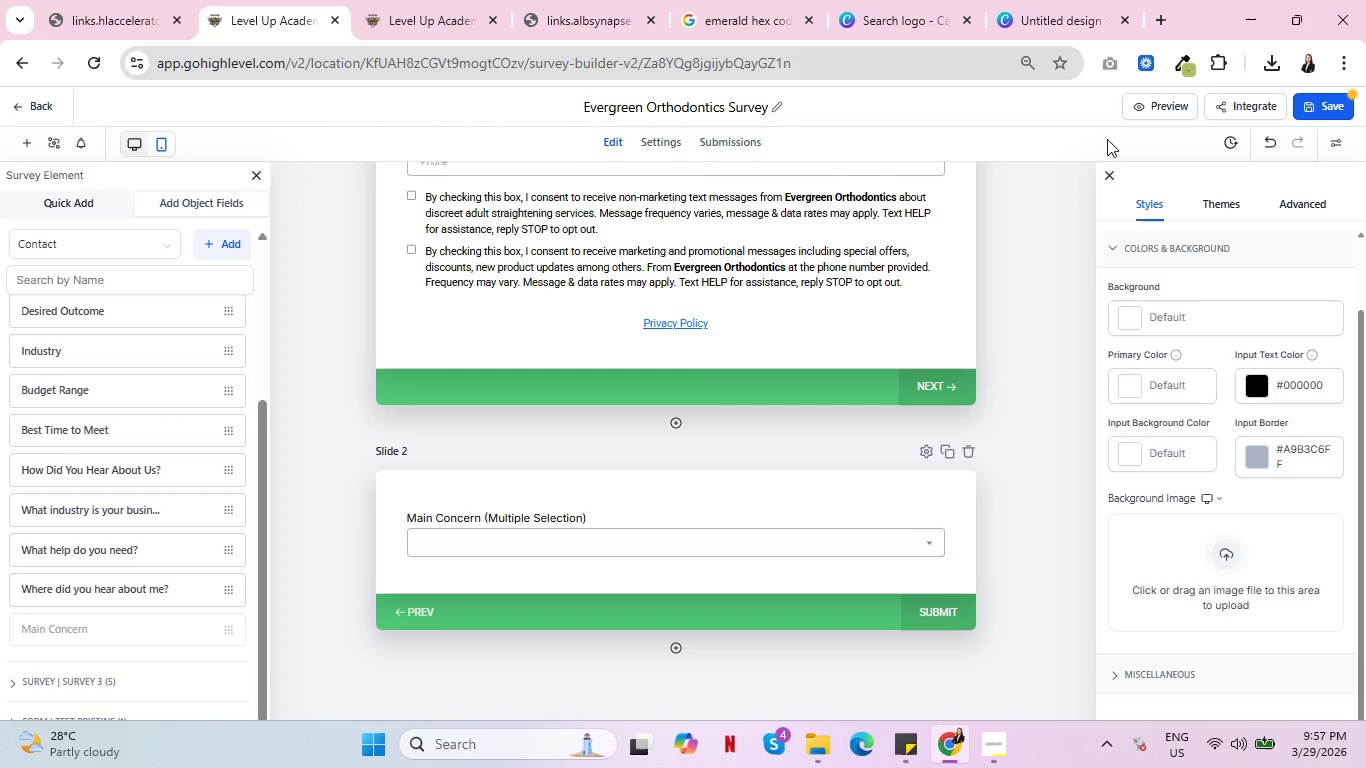 
left_click([1317, 95])
 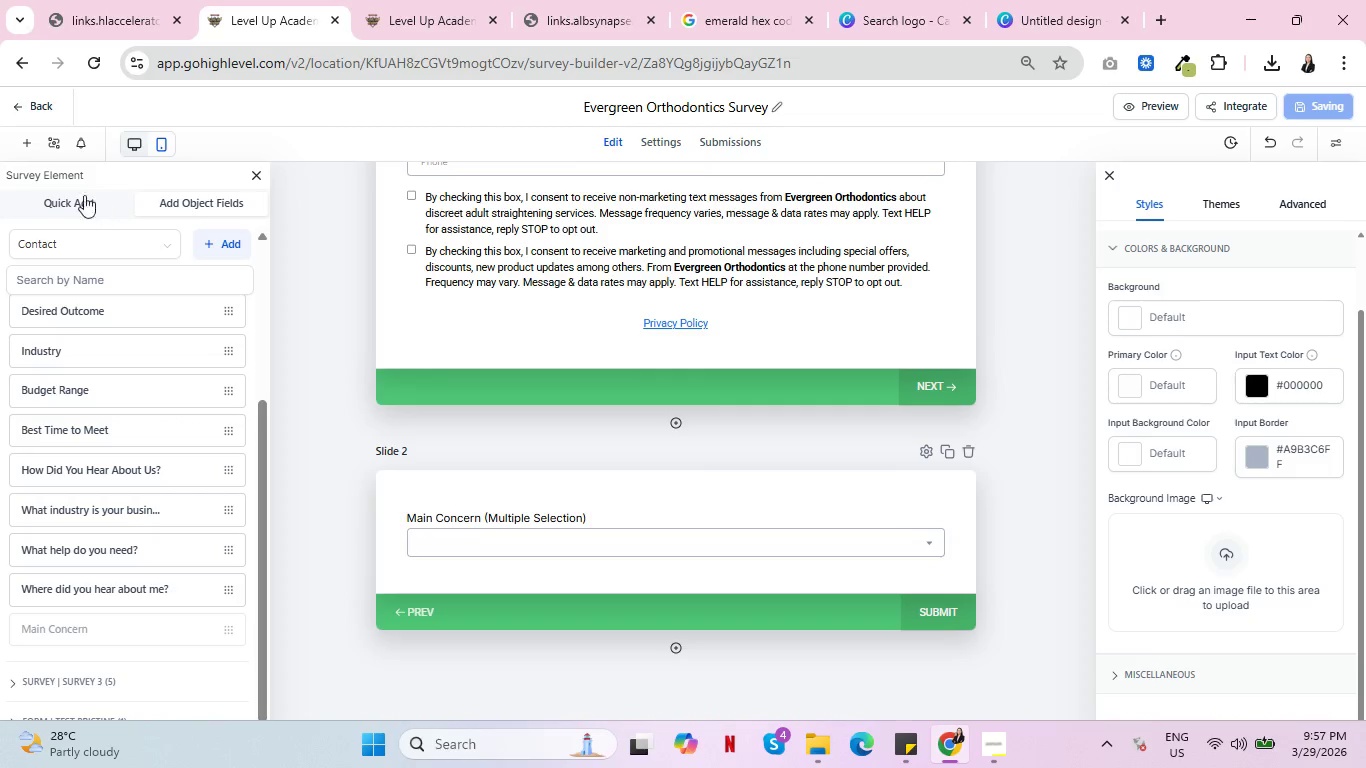 
left_click([88, 61])
 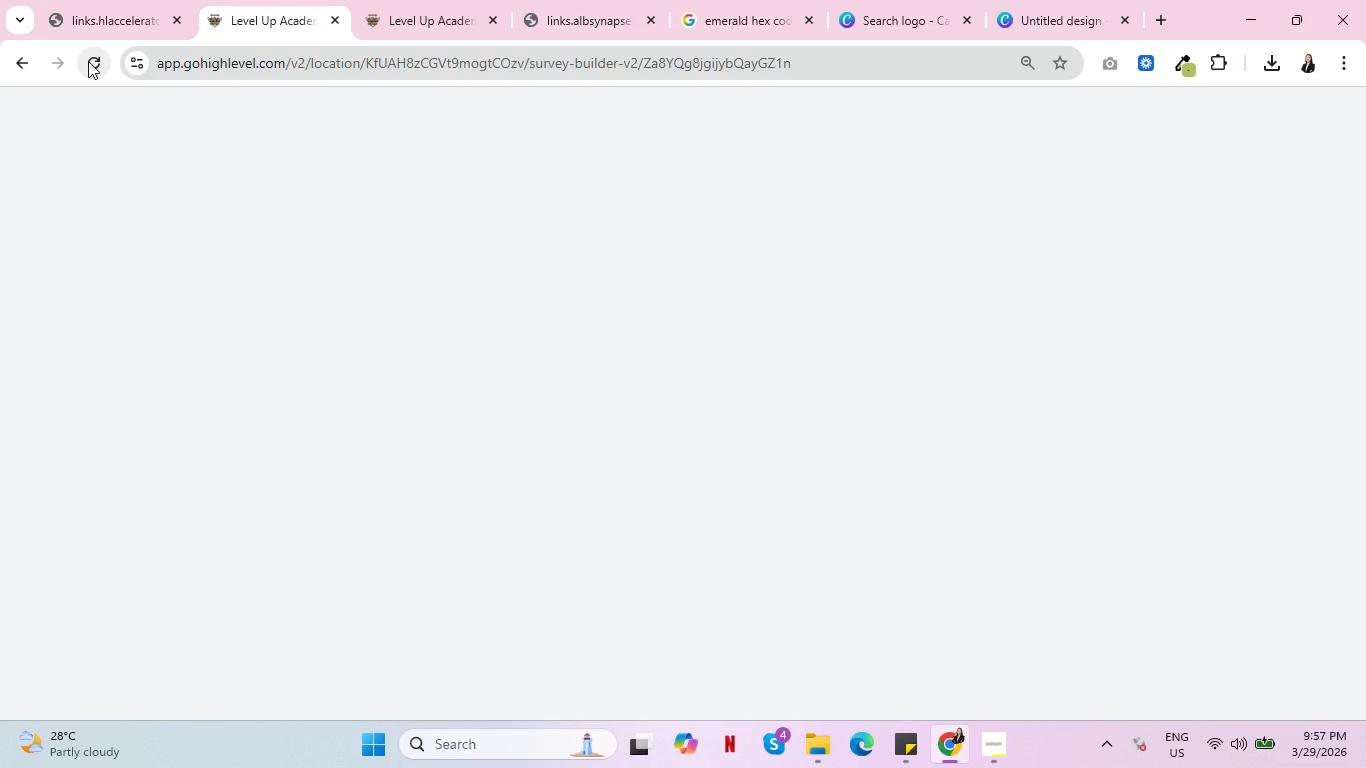 
wait(10.64)
 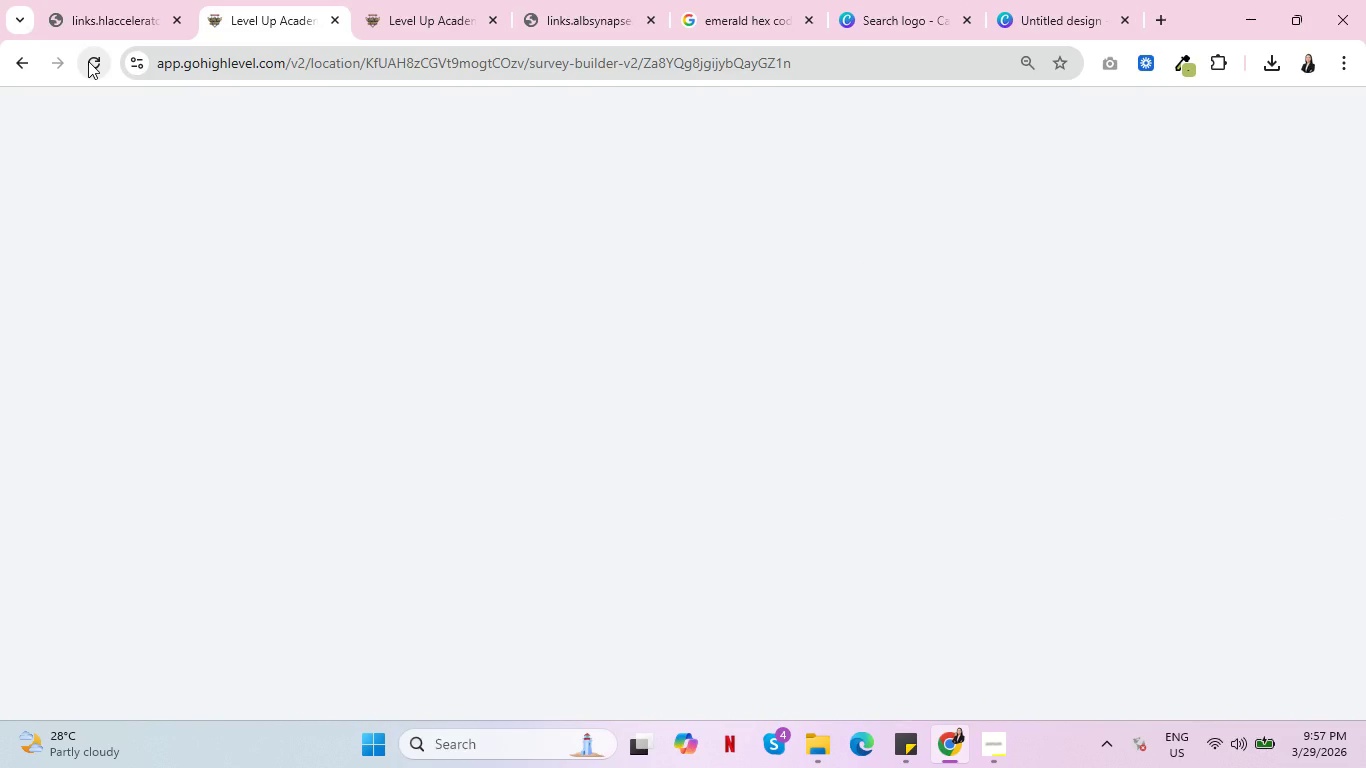 
left_click([202, 196])
 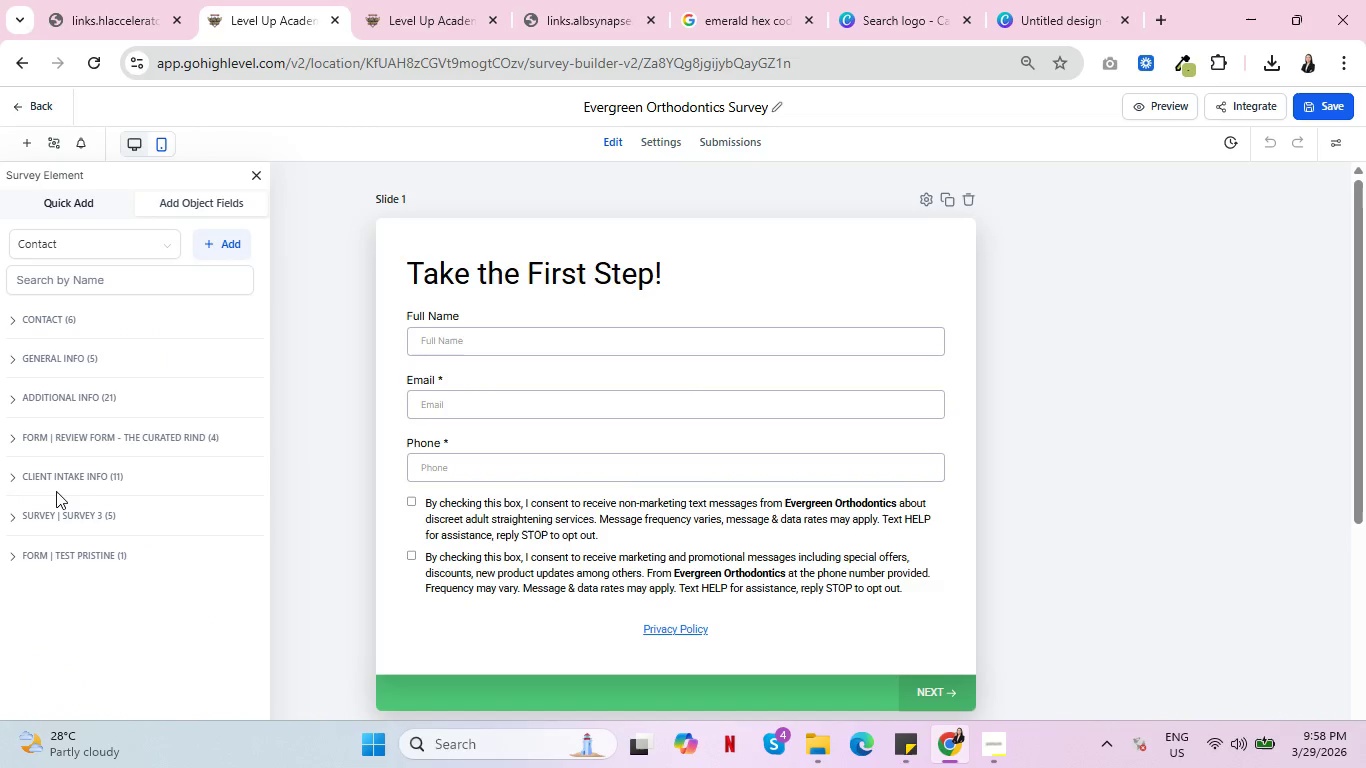 
left_click([55, 473])
 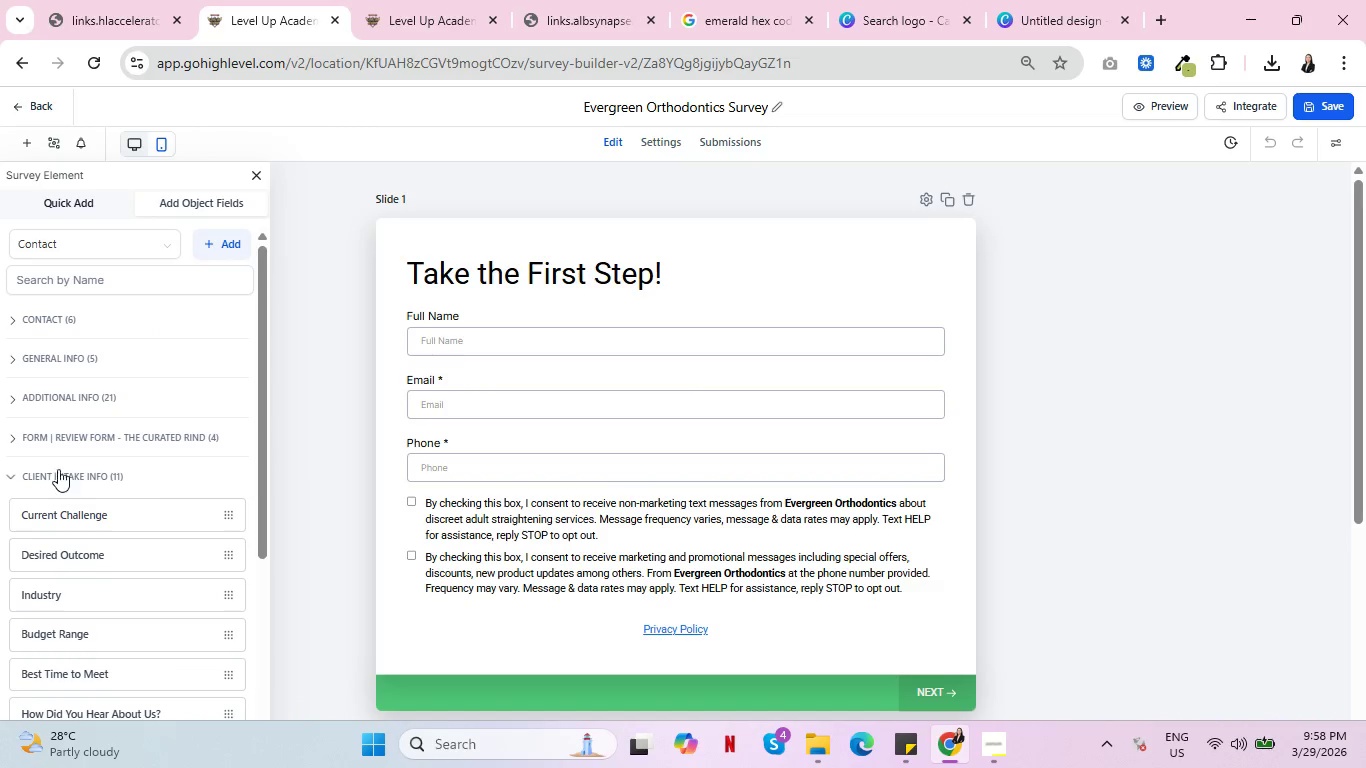 
scroll: coordinate [179, 513], scroll_direction: down, amount: 6.0
 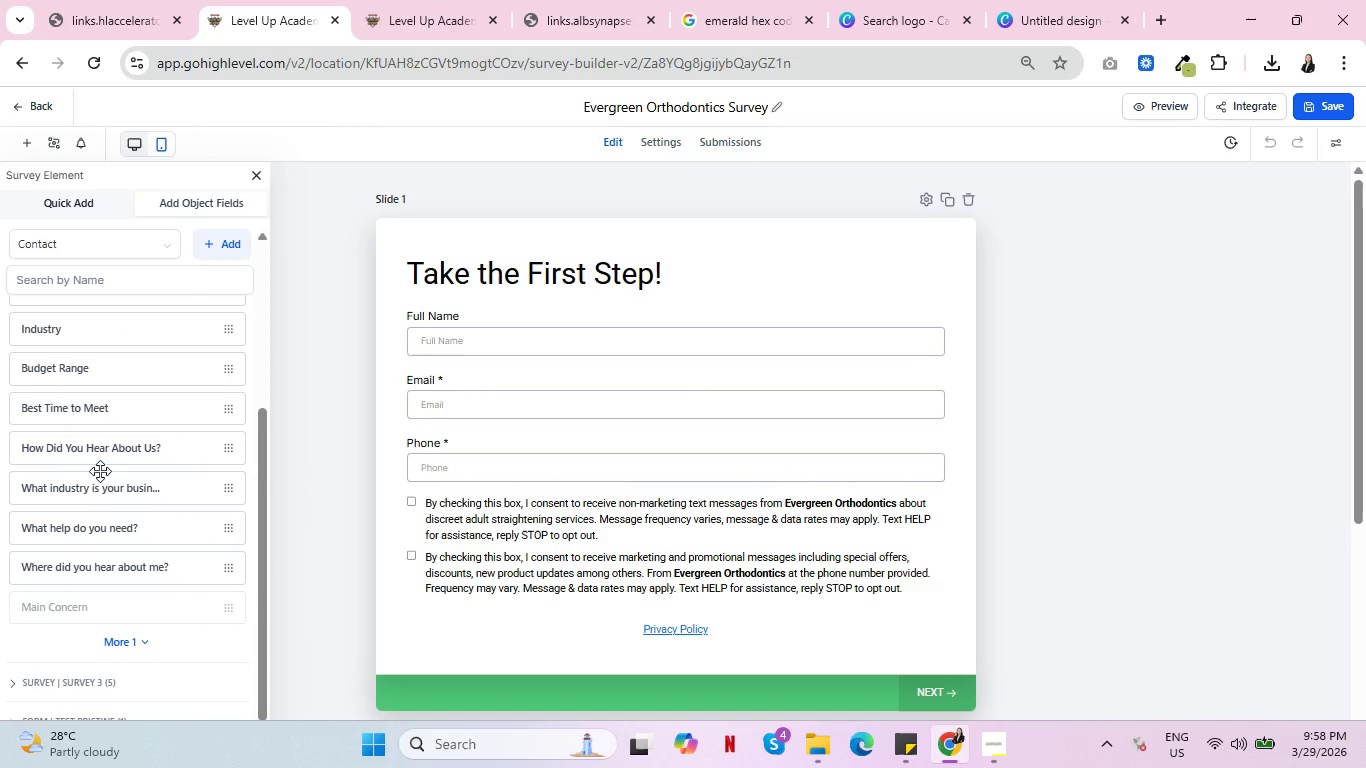 
scroll: coordinate [103, 555], scroll_direction: up, amount: 2.0
 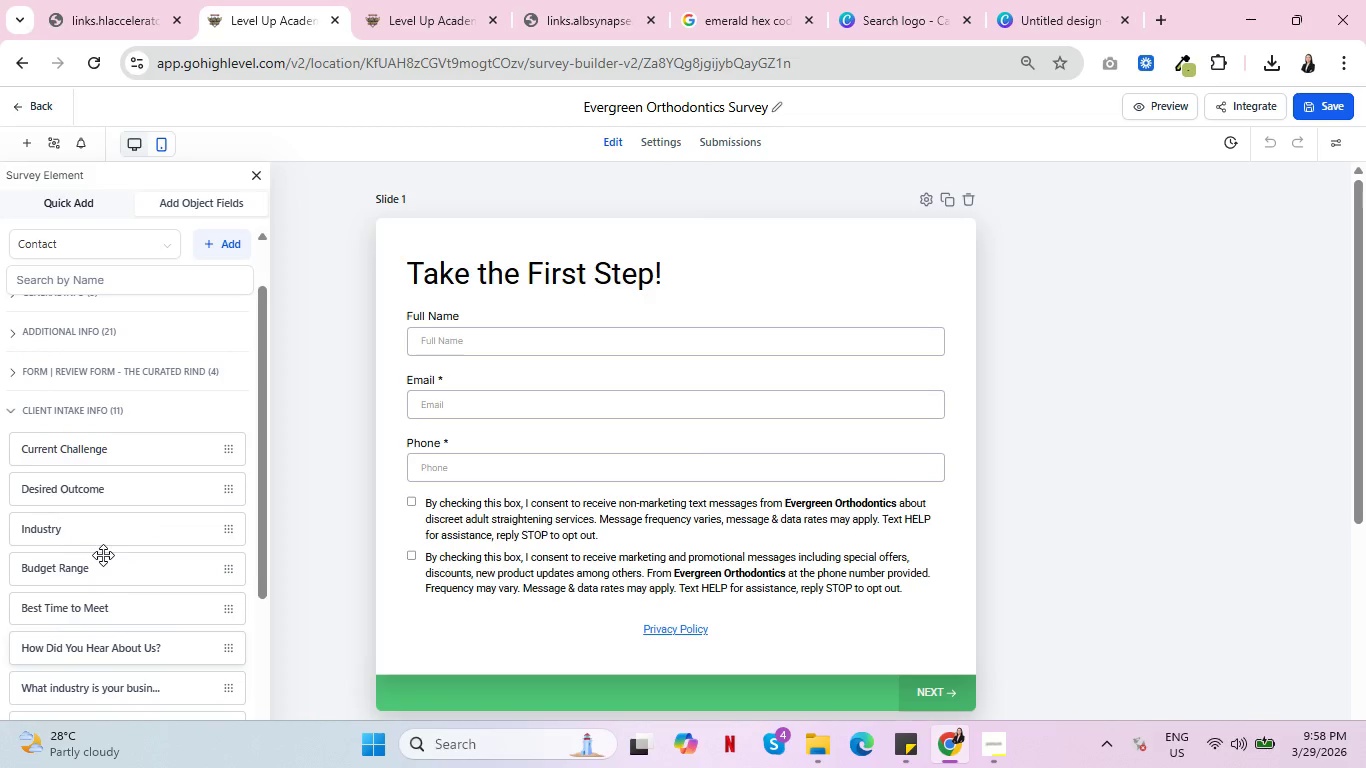 
scroll: coordinate [105, 555], scroll_direction: down, amount: 3.0
 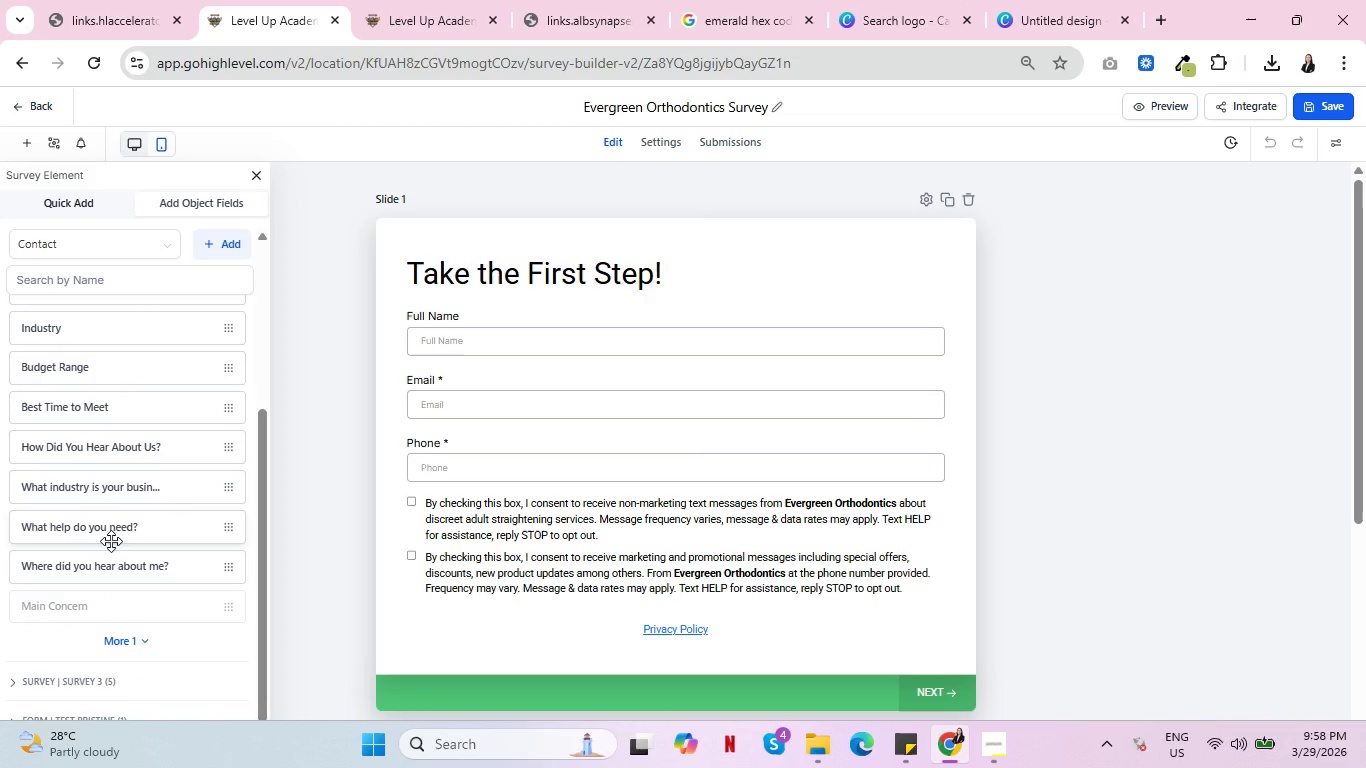 
scroll: coordinate [113, 526], scroll_direction: up, amount: 5.0
 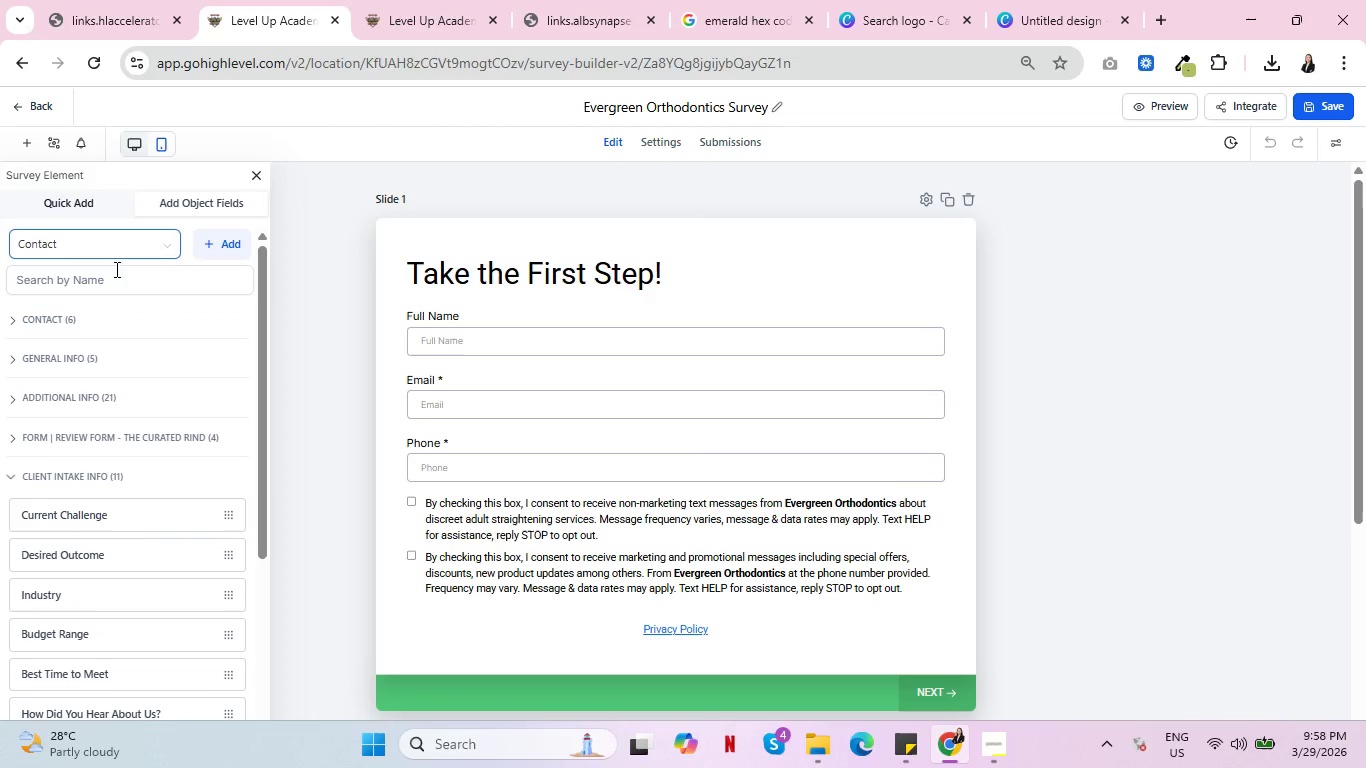 
left_click([119, 276])
 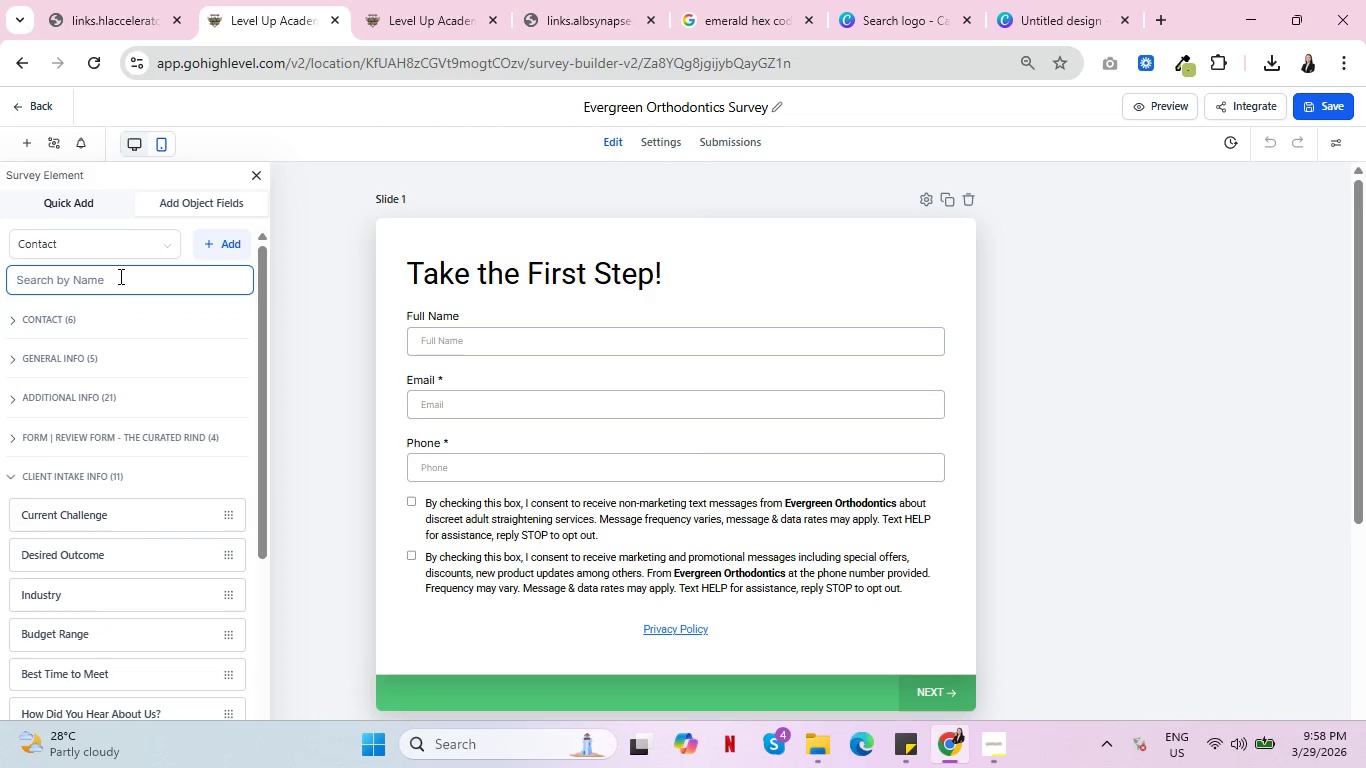 
type(tre)
 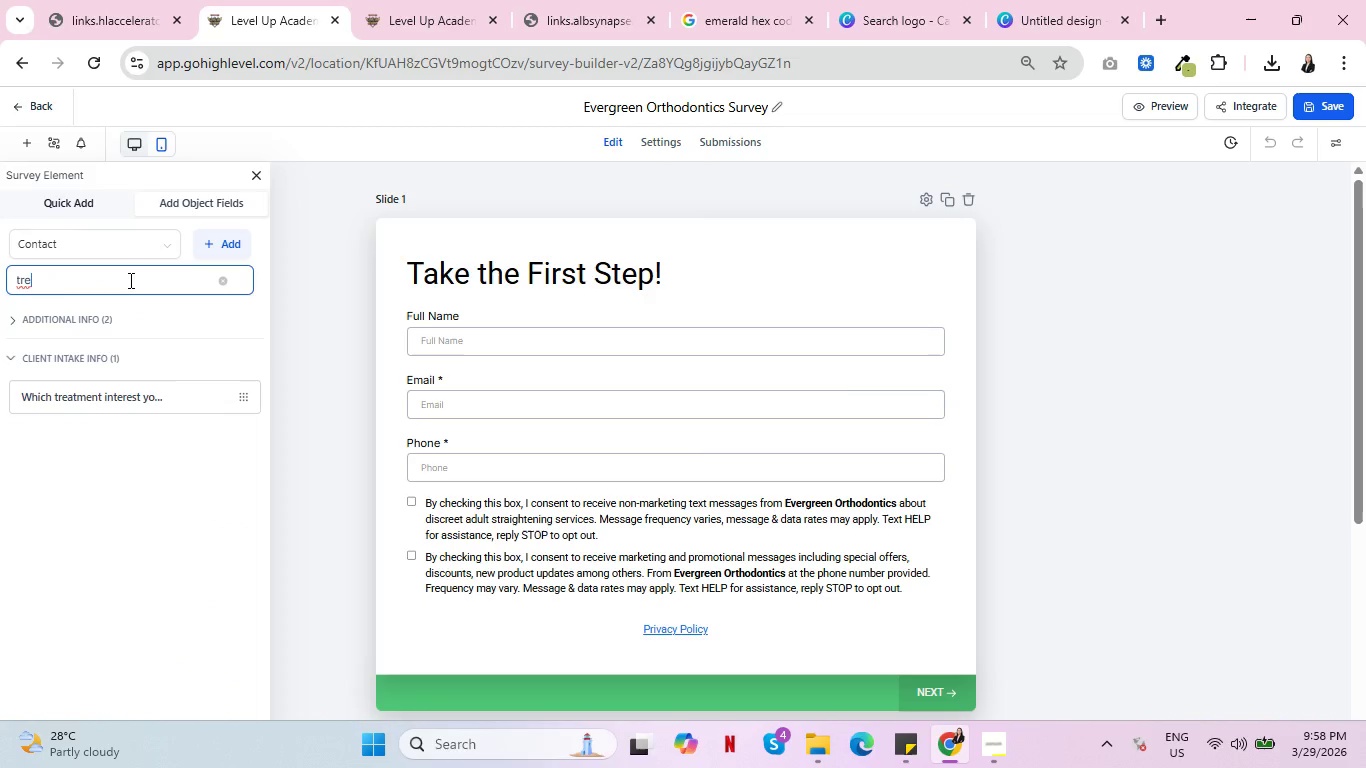 
scroll: coordinate [959, 447], scroll_direction: down, amount: 4.0
 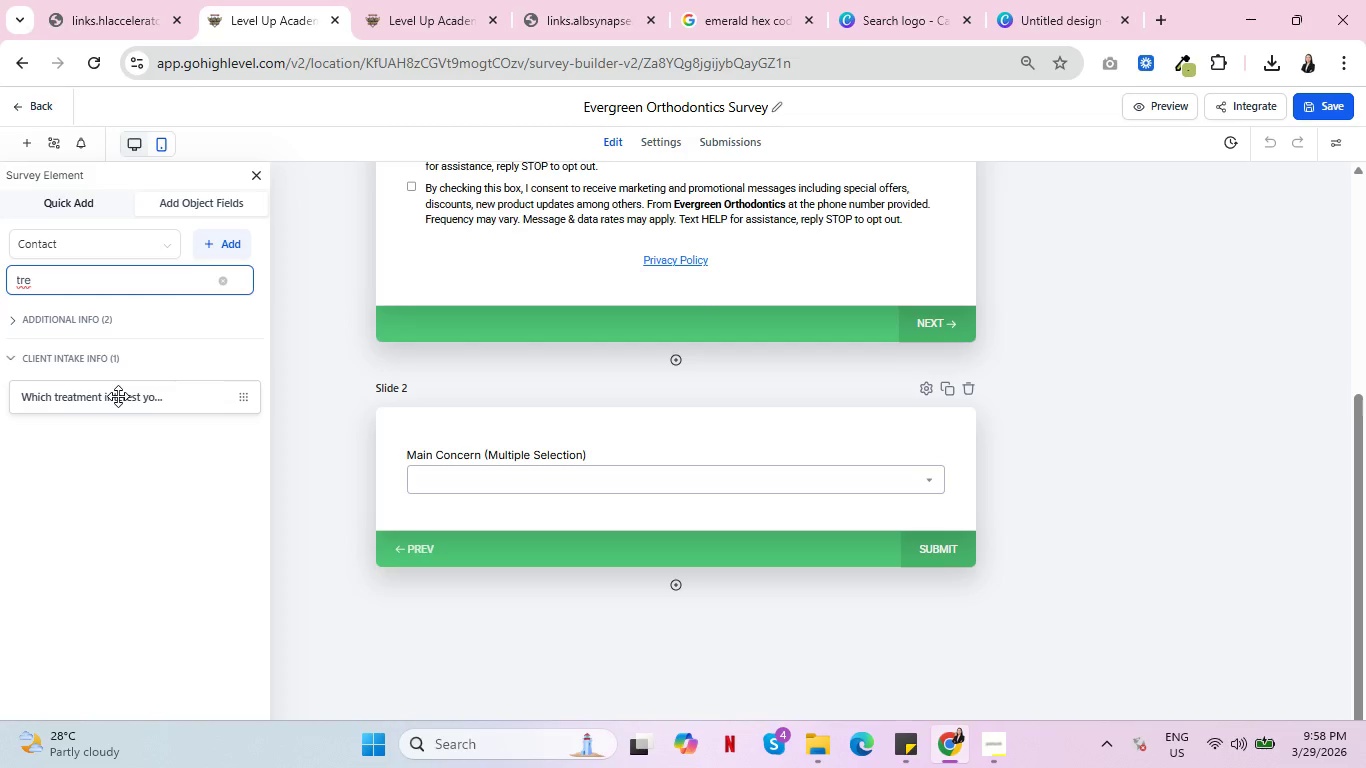 
left_click_drag(start_coordinate=[118, 396], to_coordinate=[559, 518])
 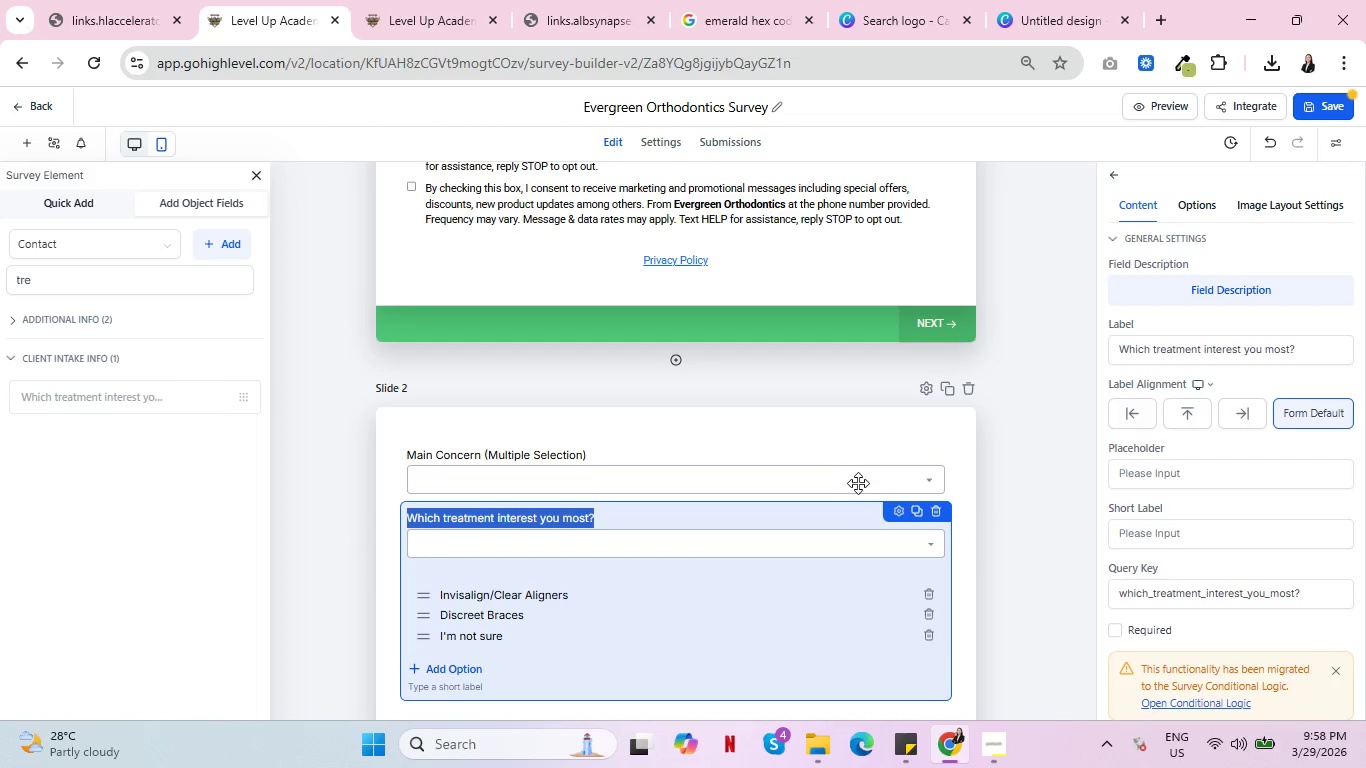 
left_click([849, 442])
 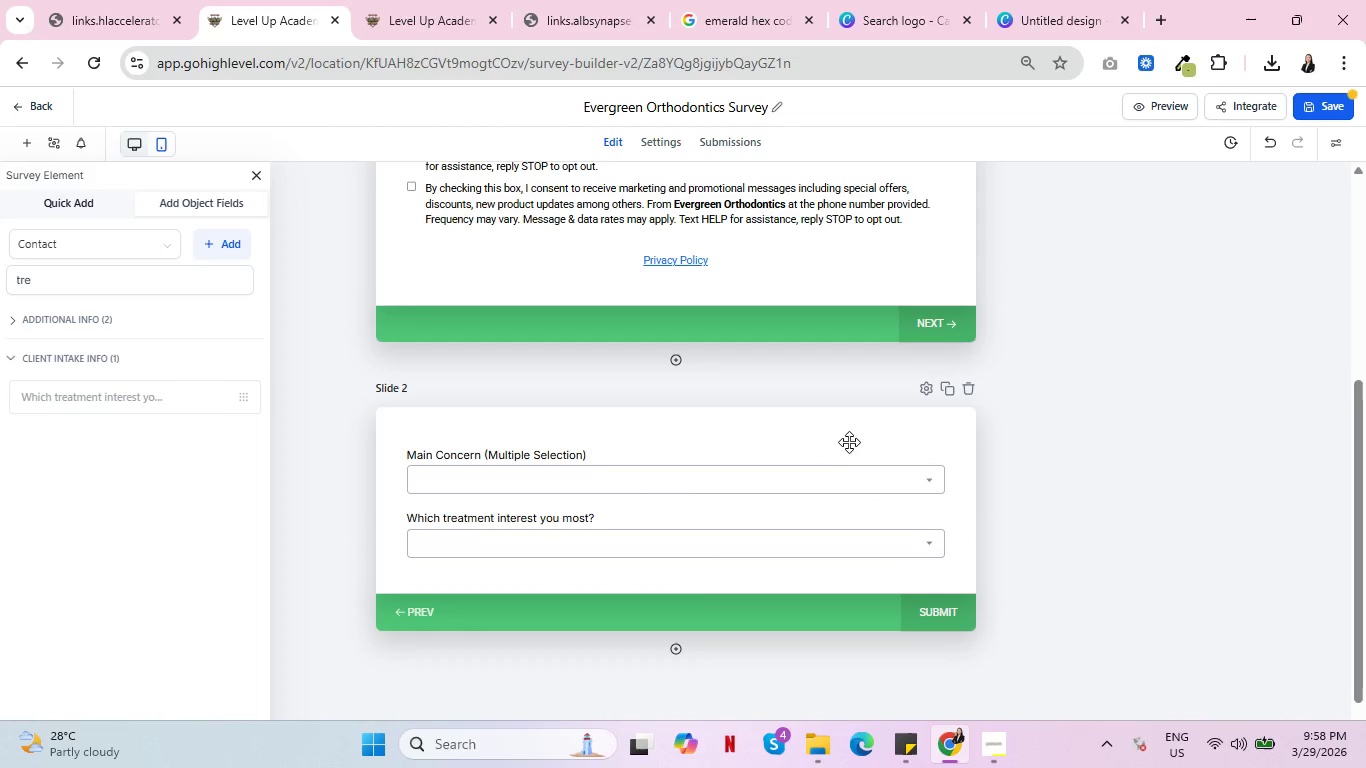 
scroll: coordinate [860, 521], scroll_direction: up, amount: 8.0
 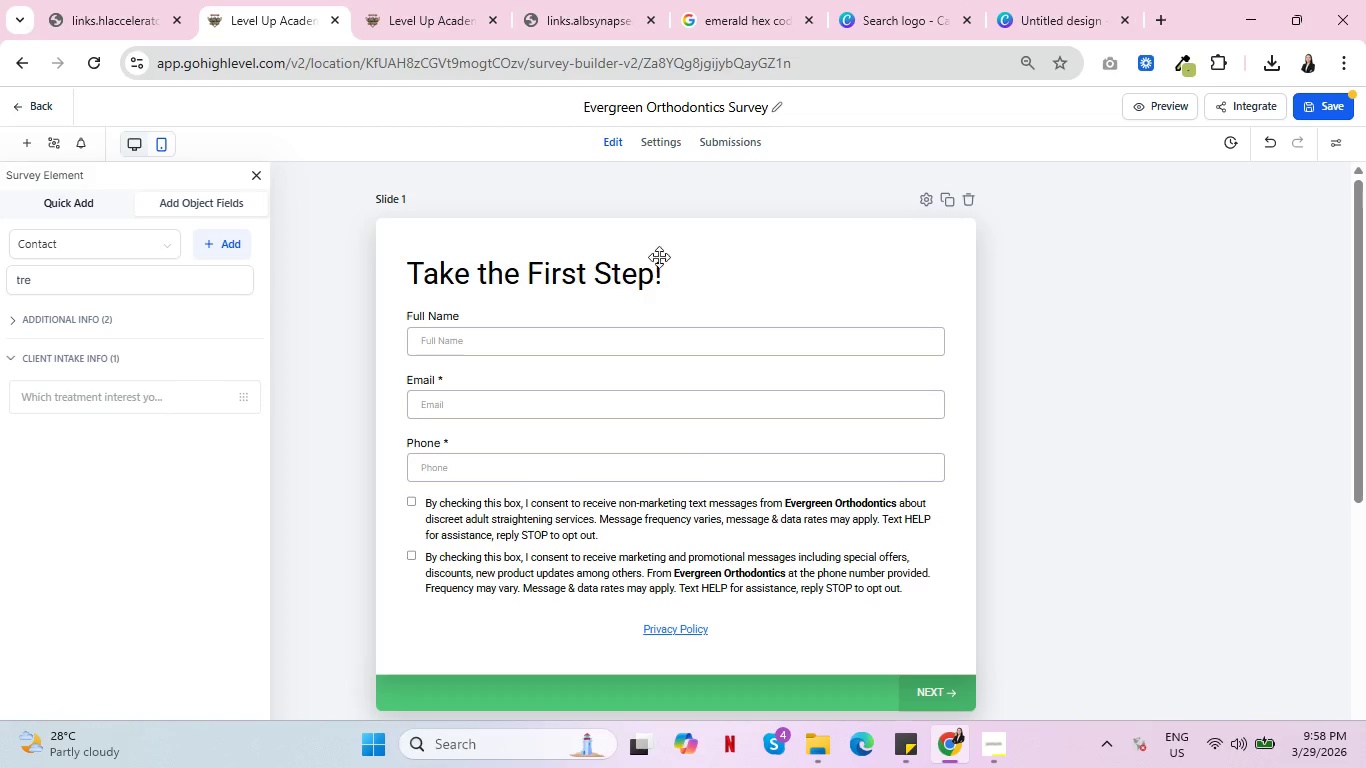 
left_click([633, 274])
 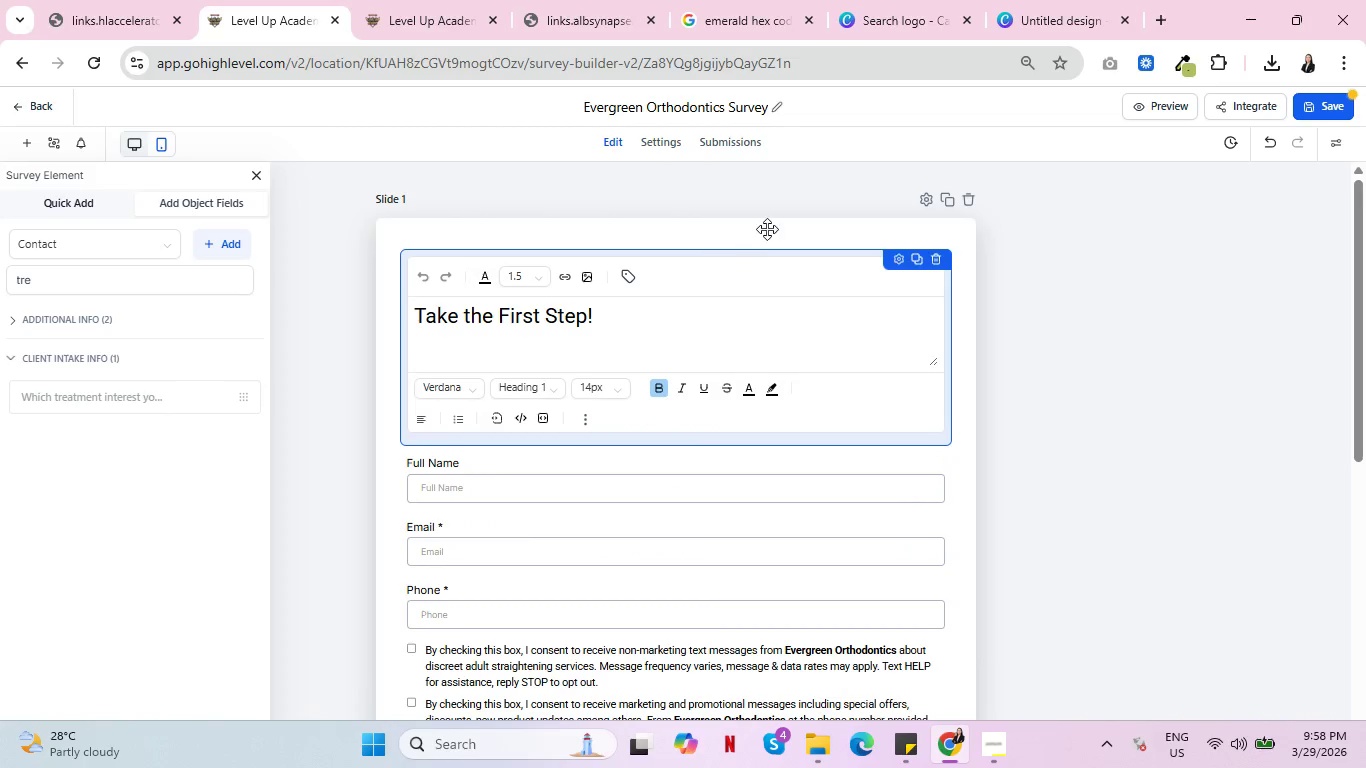 
left_click([773, 232])
 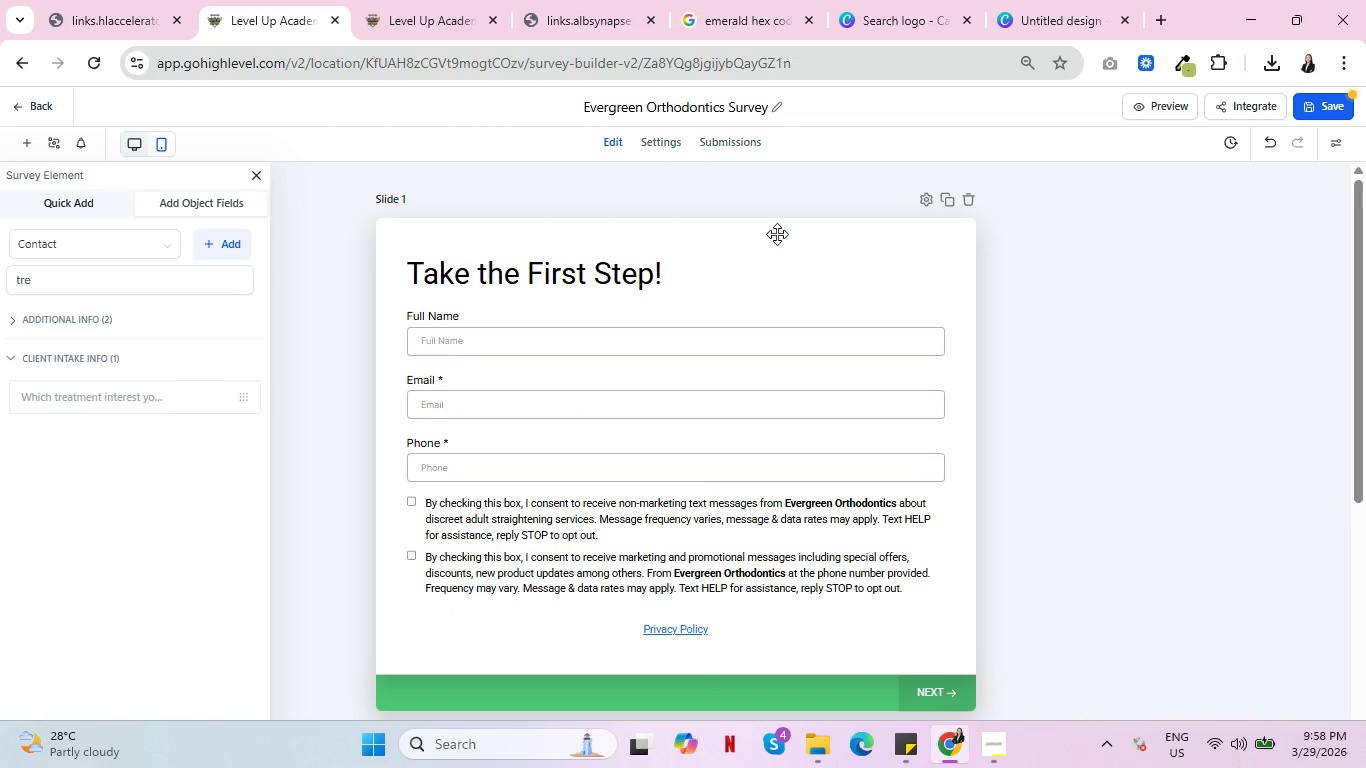 
key(Control+ControlLeft)
 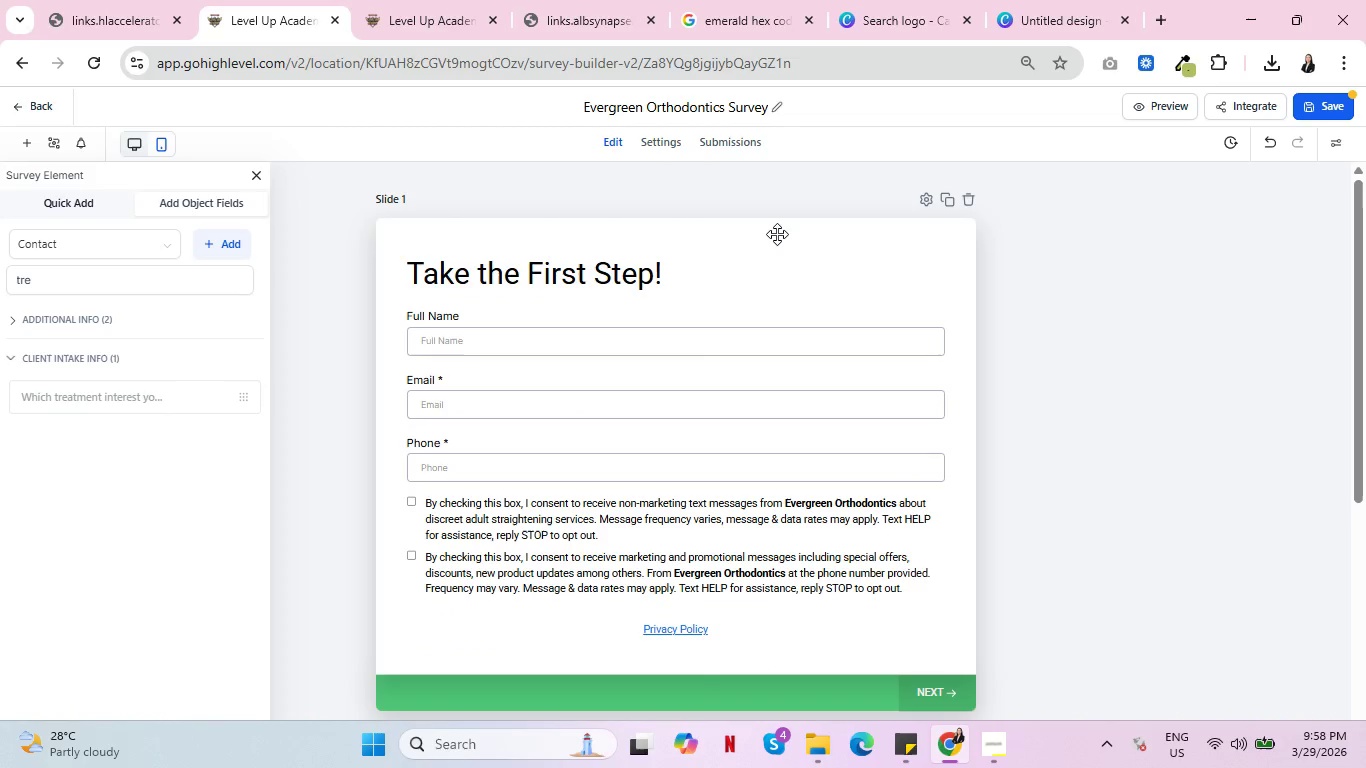 
key(Control+ControlLeft)
 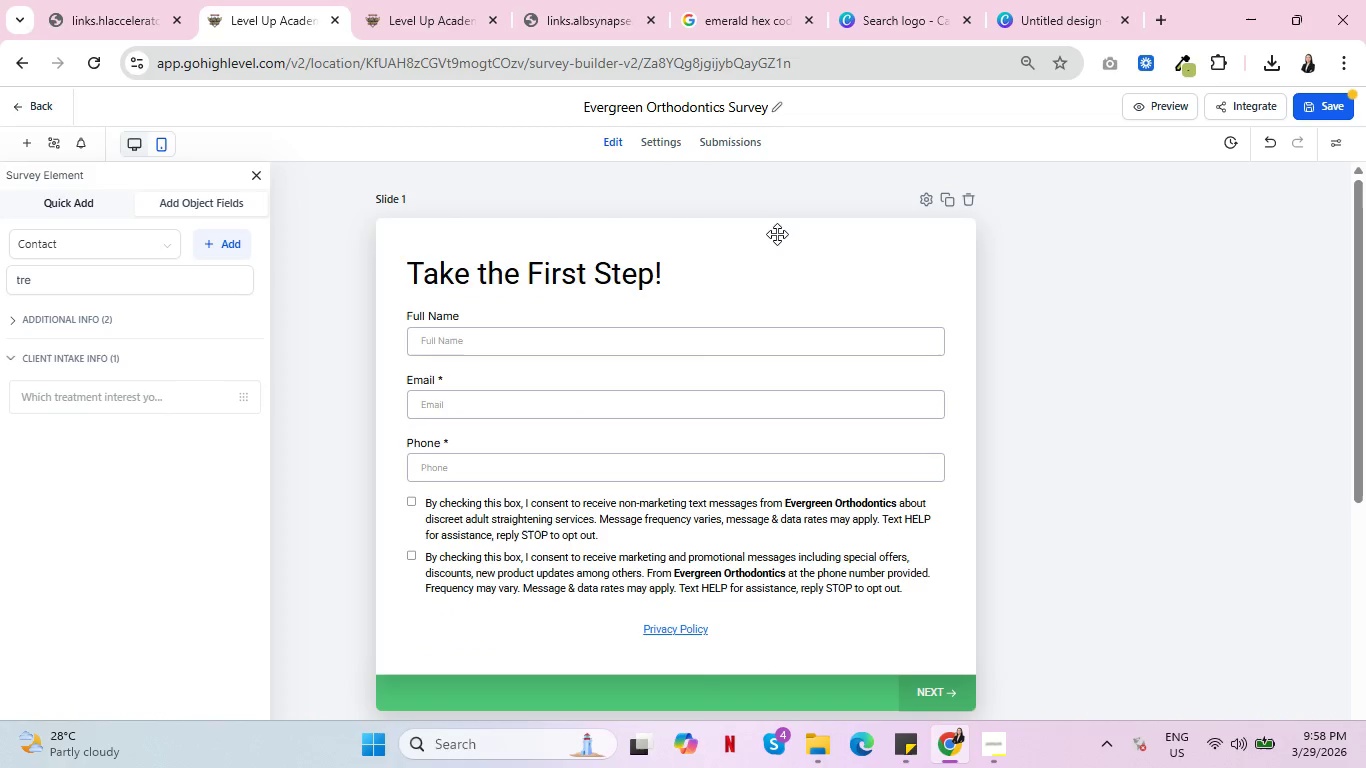 
key(Control+ControlLeft)
 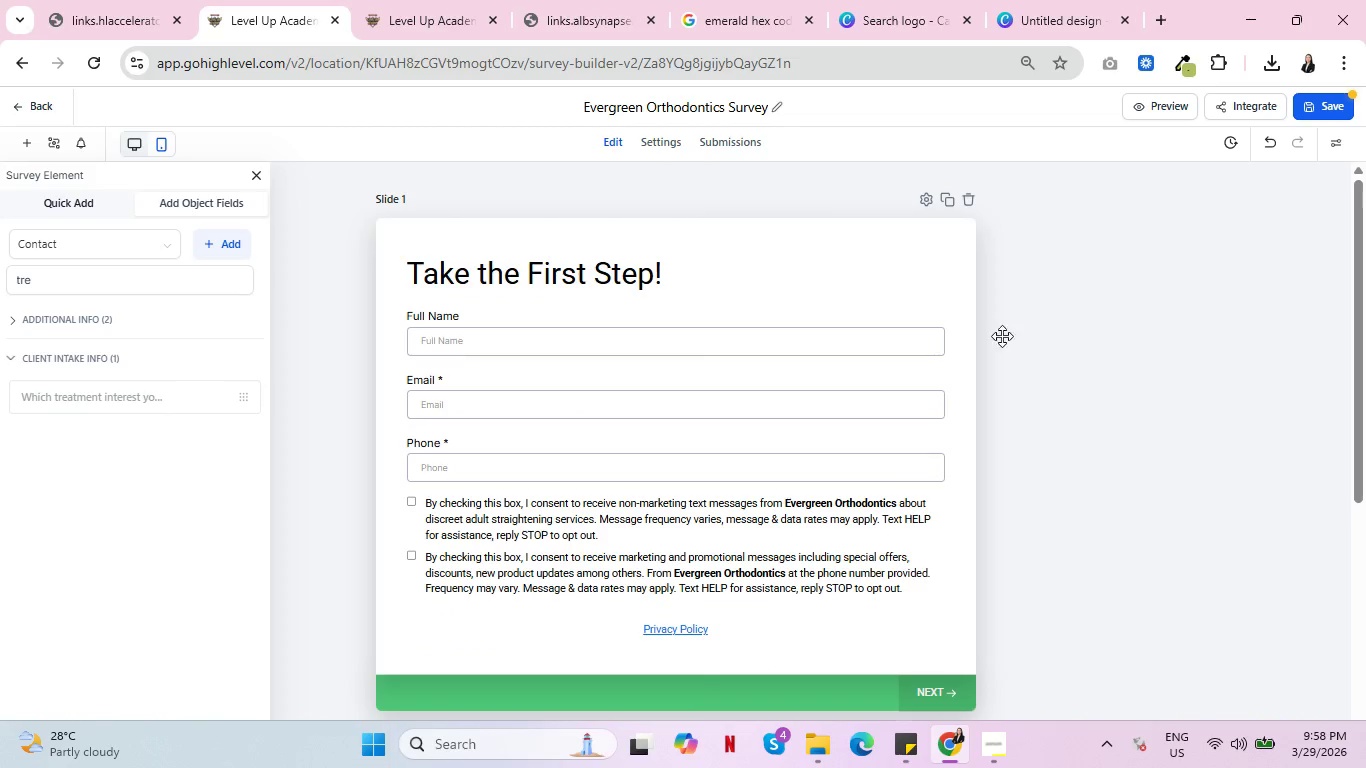 
scroll: coordinate [948, 346], scroll_direction: up, amount: 5.0
 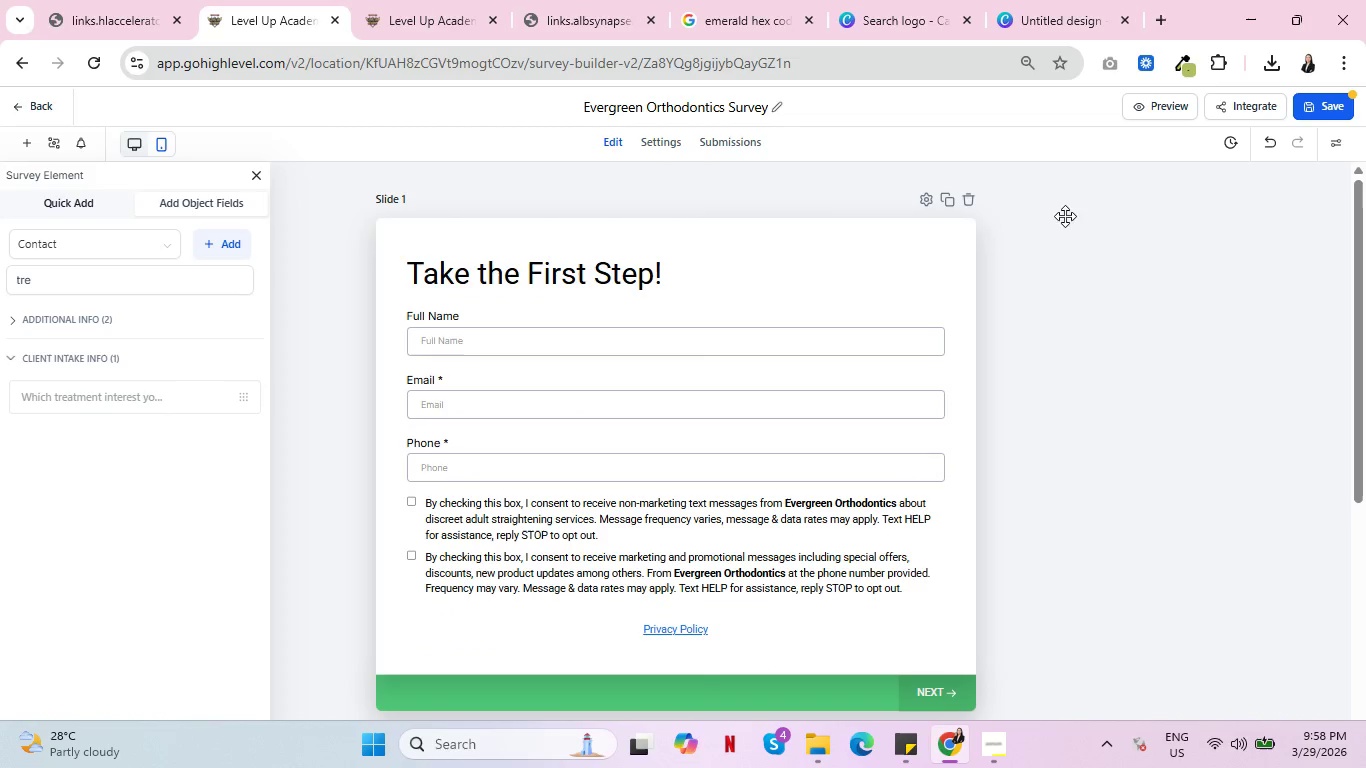 
key(Control+ControlLeft)
 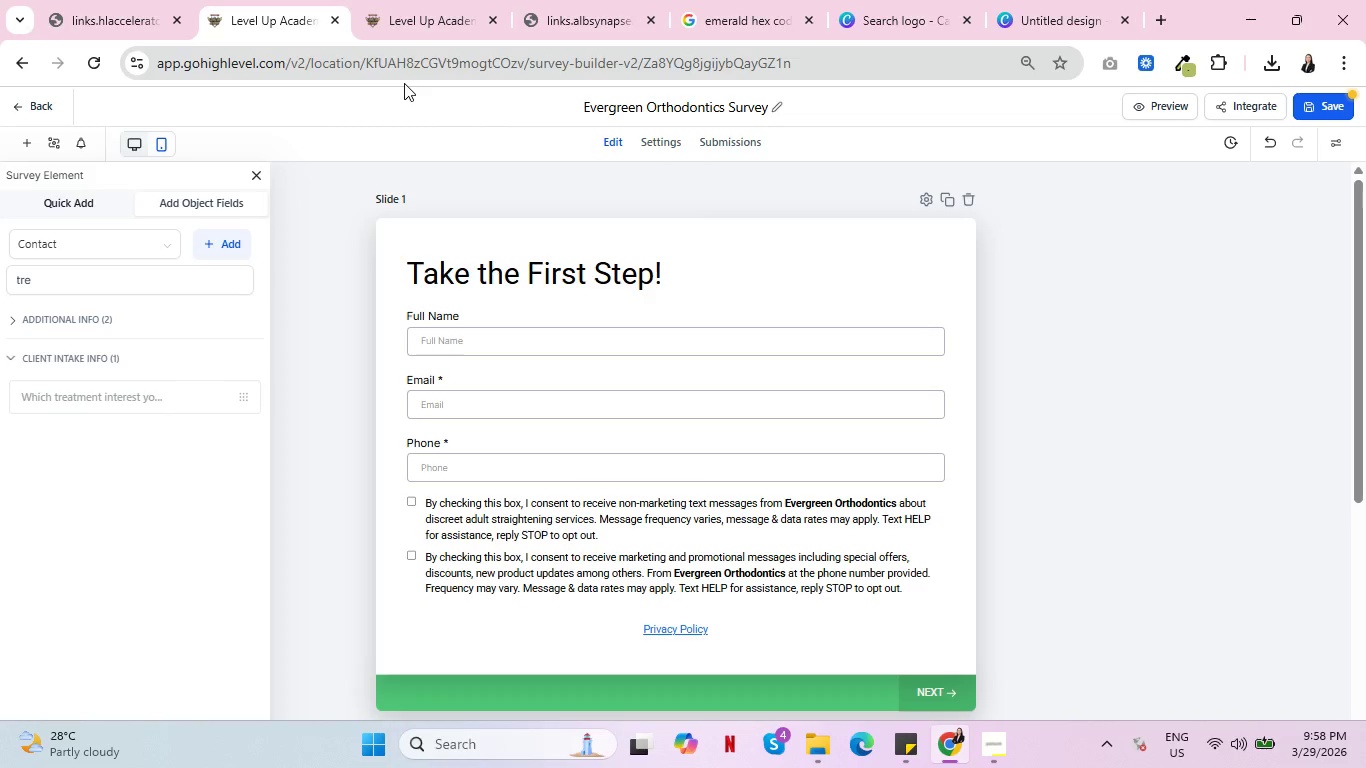 
key(Control+ControlLeft)
 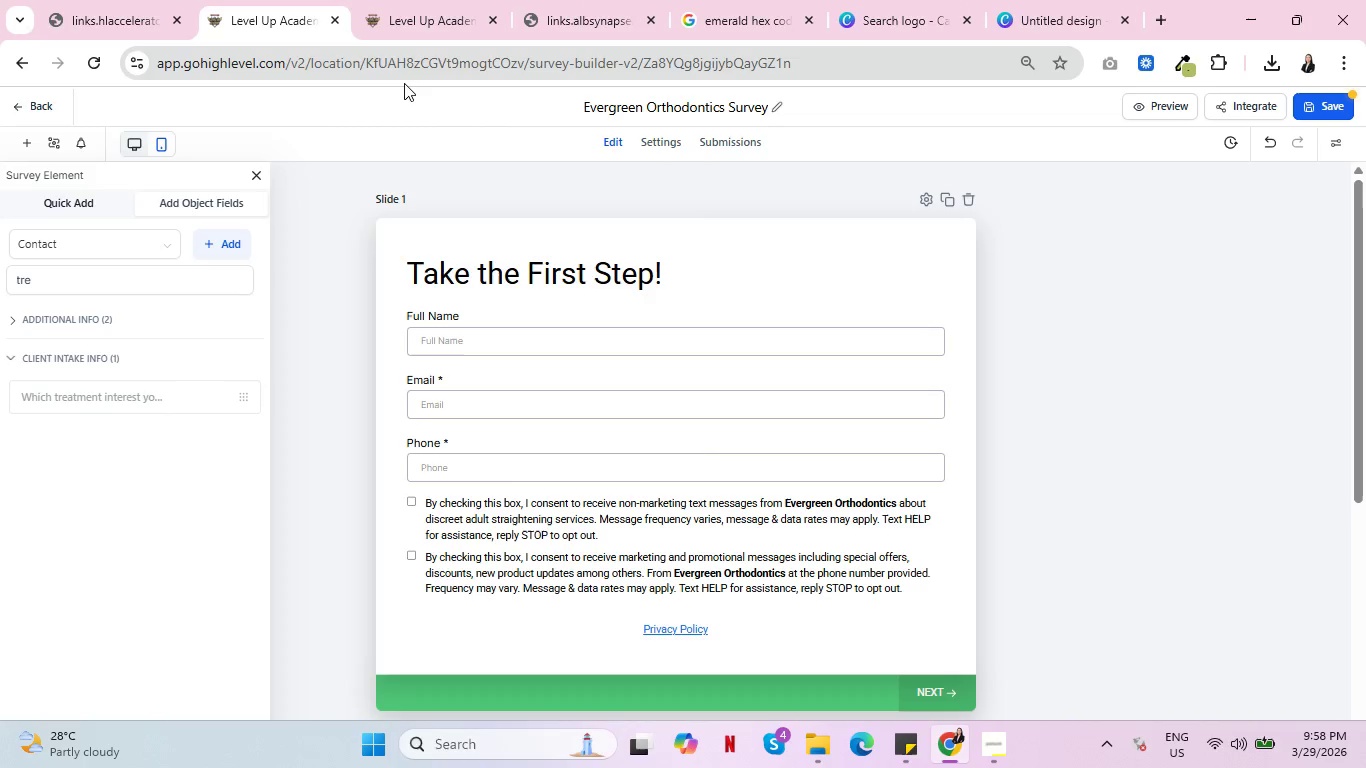 
key(Control+ControlLeft)
 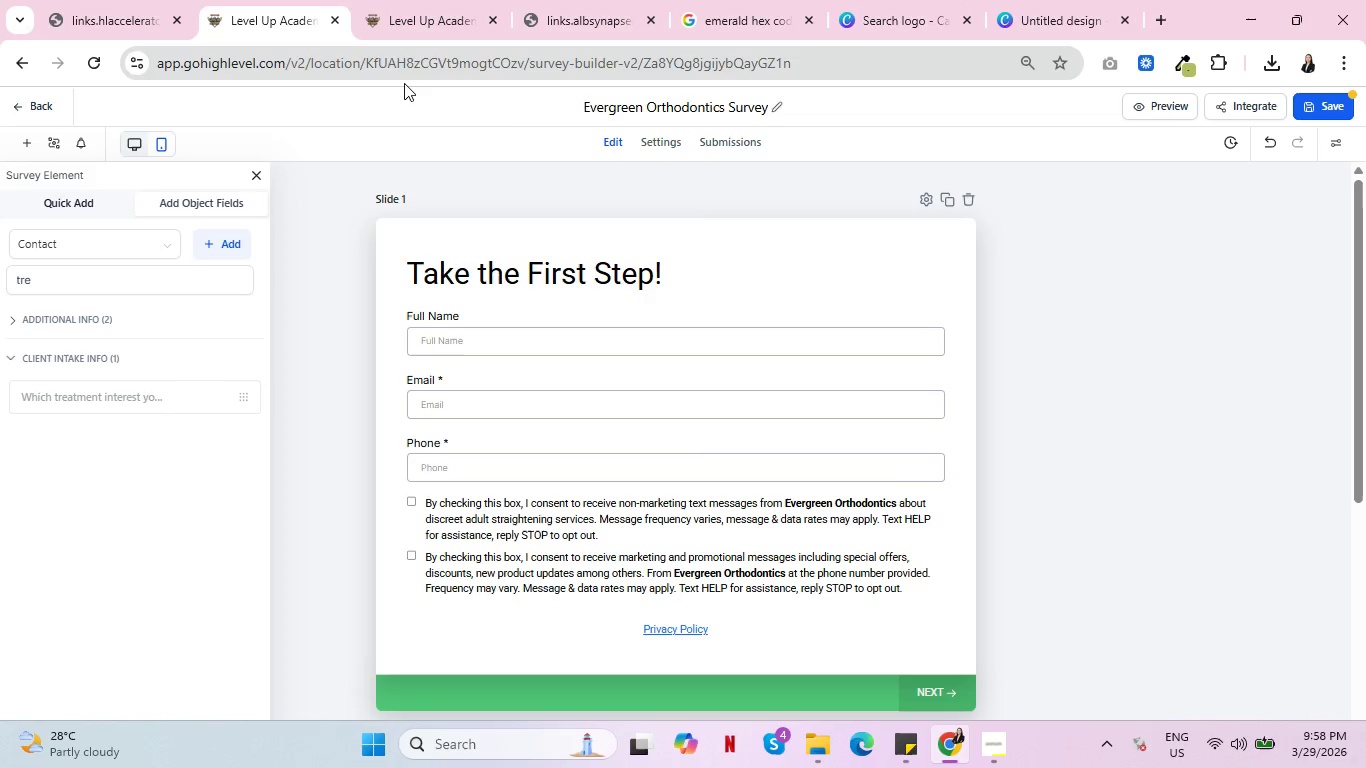 
key(Control+ControlLeft)
 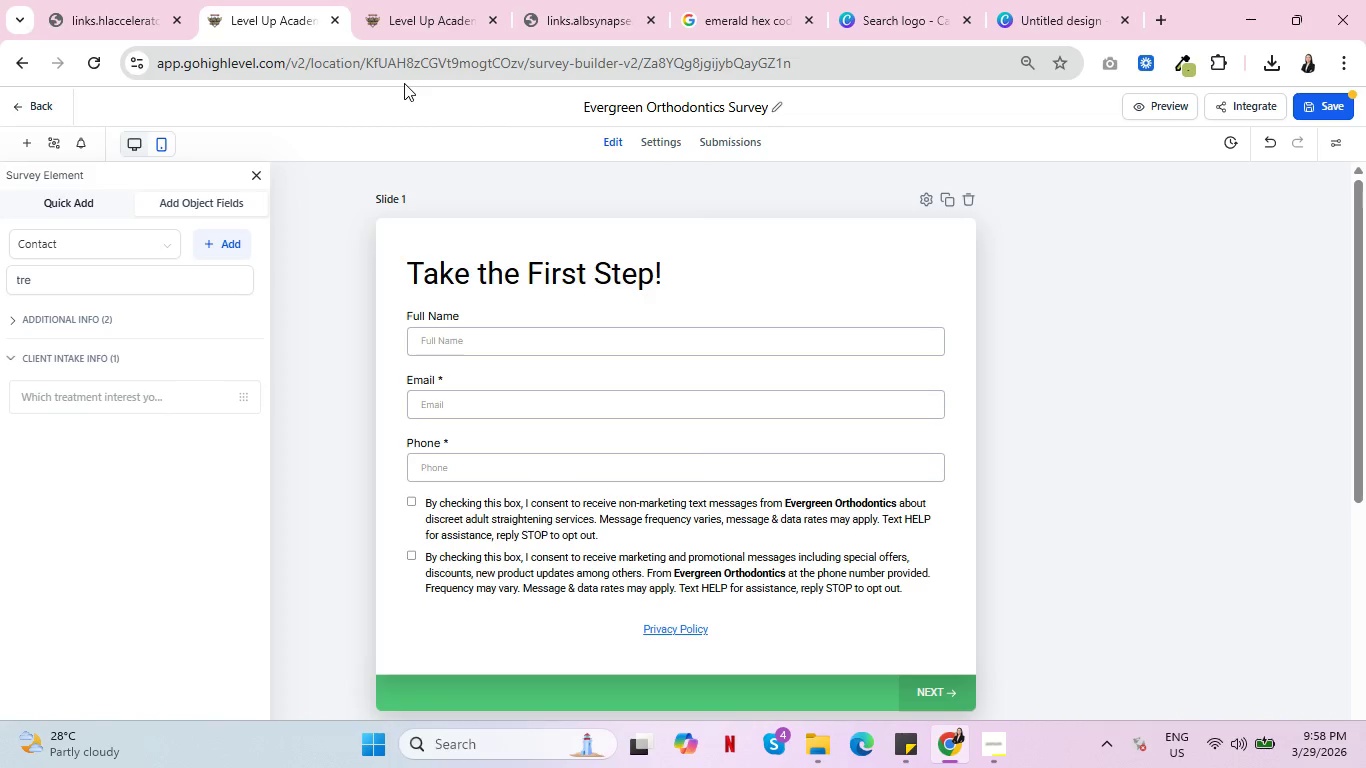 
key(Control+ControlLeft)
 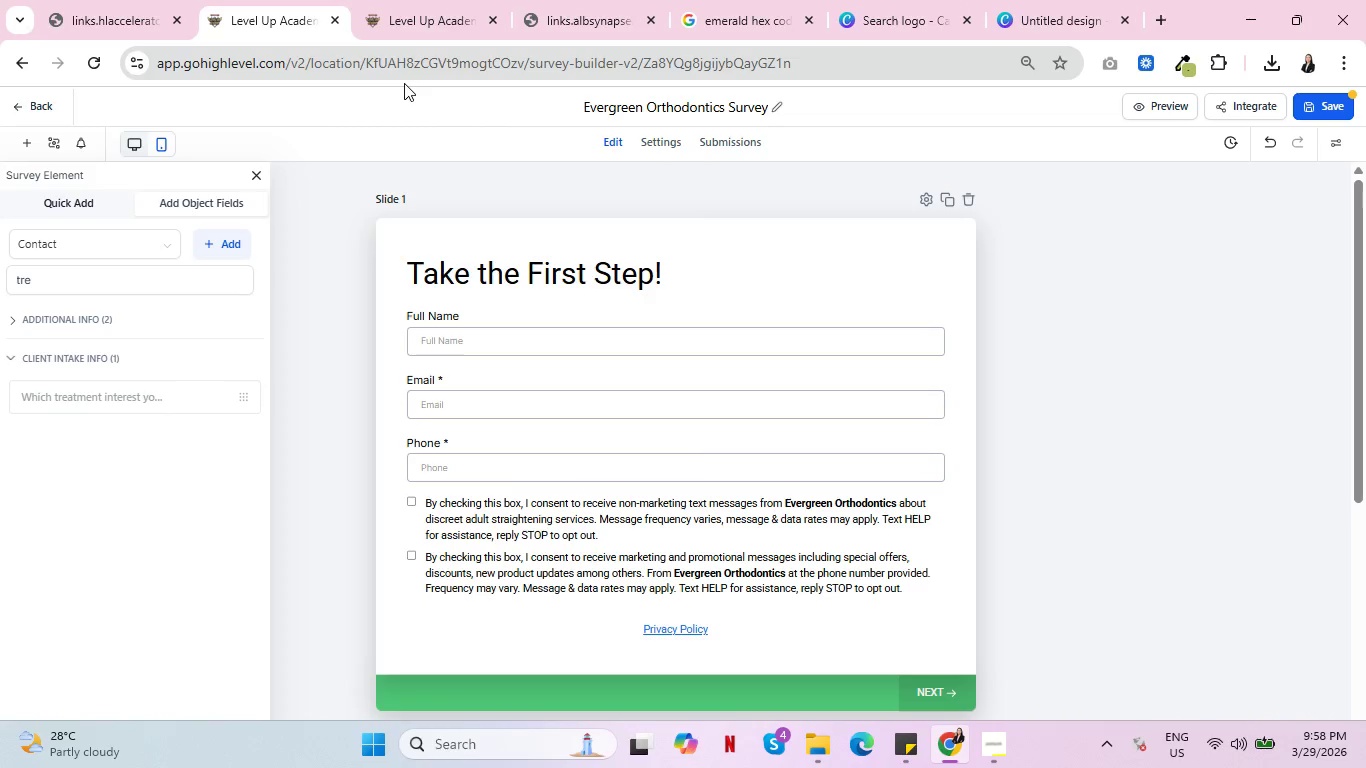 
key(Control+ControlLeft)
 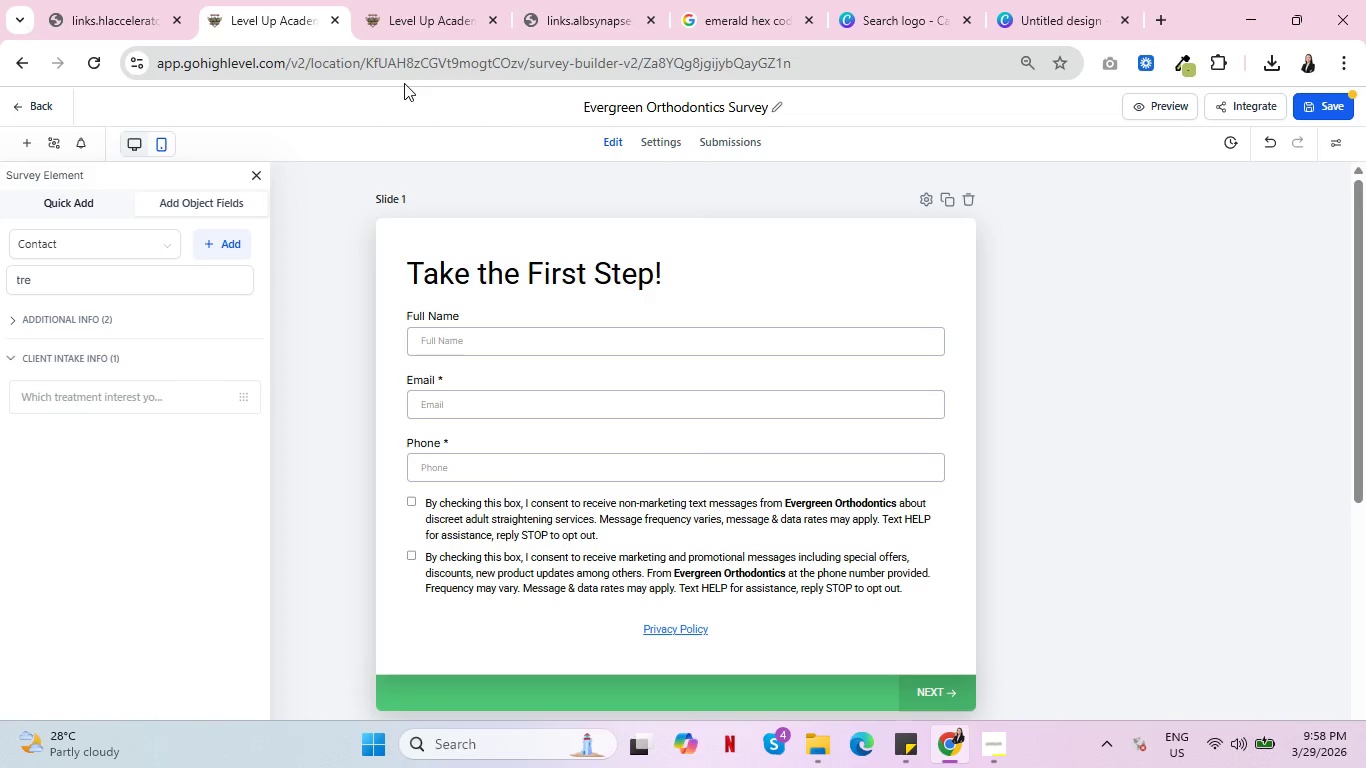 
key(Control+Tab)
 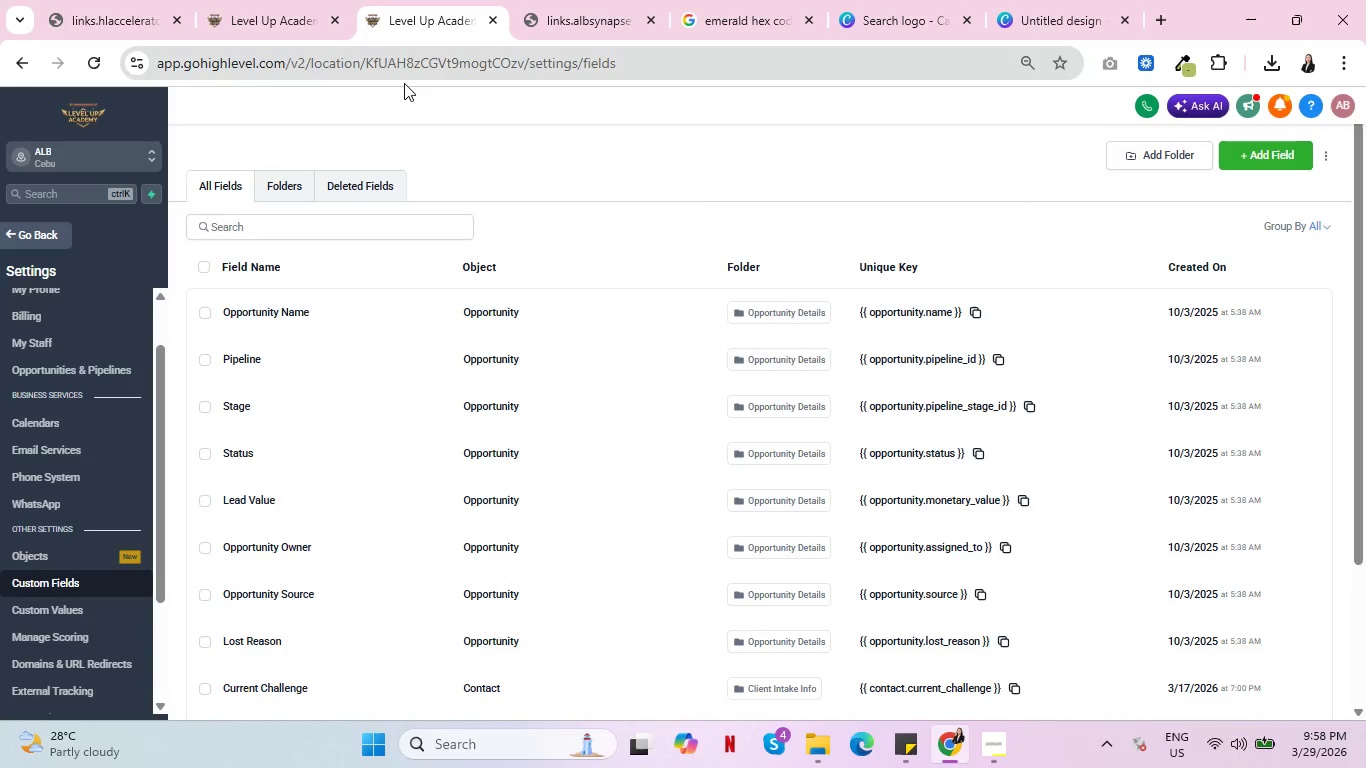 
wait(8.22)
 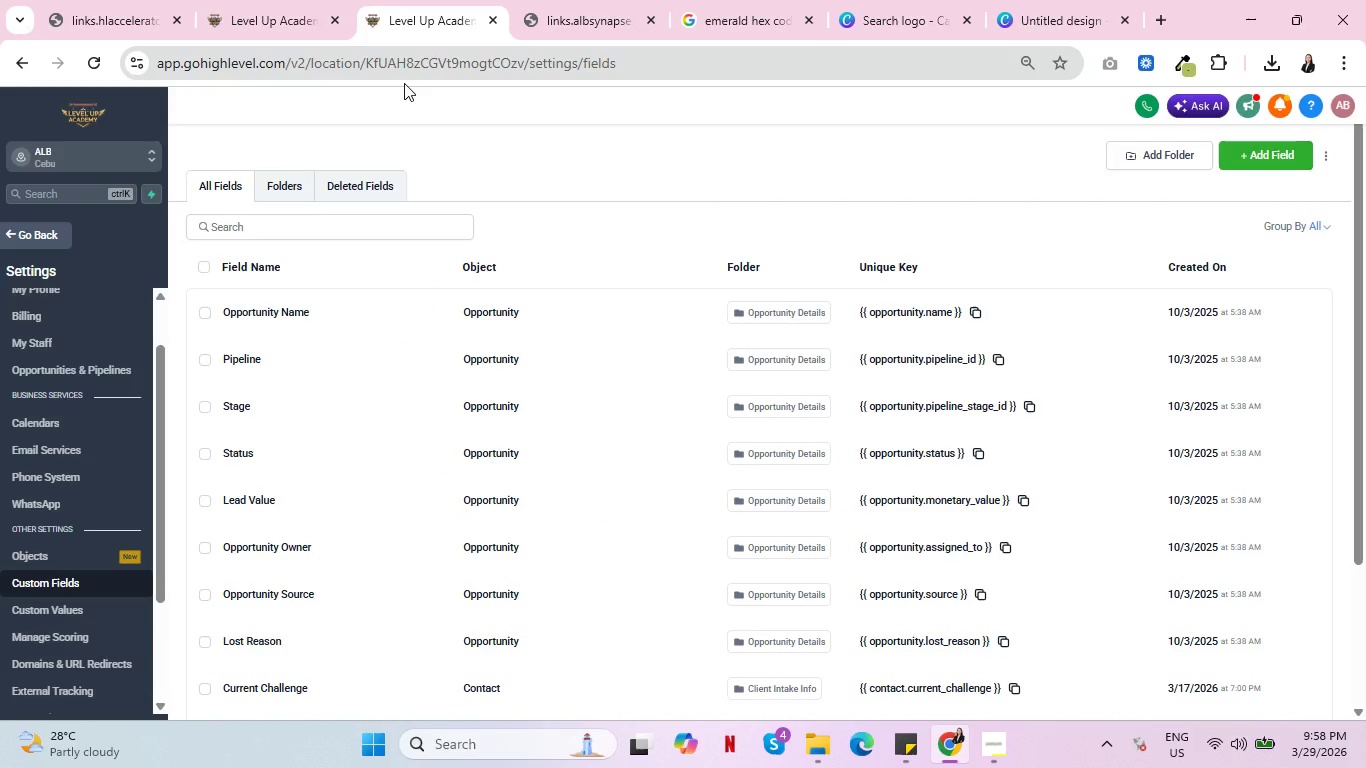 
key(Control+ControlLeft)
 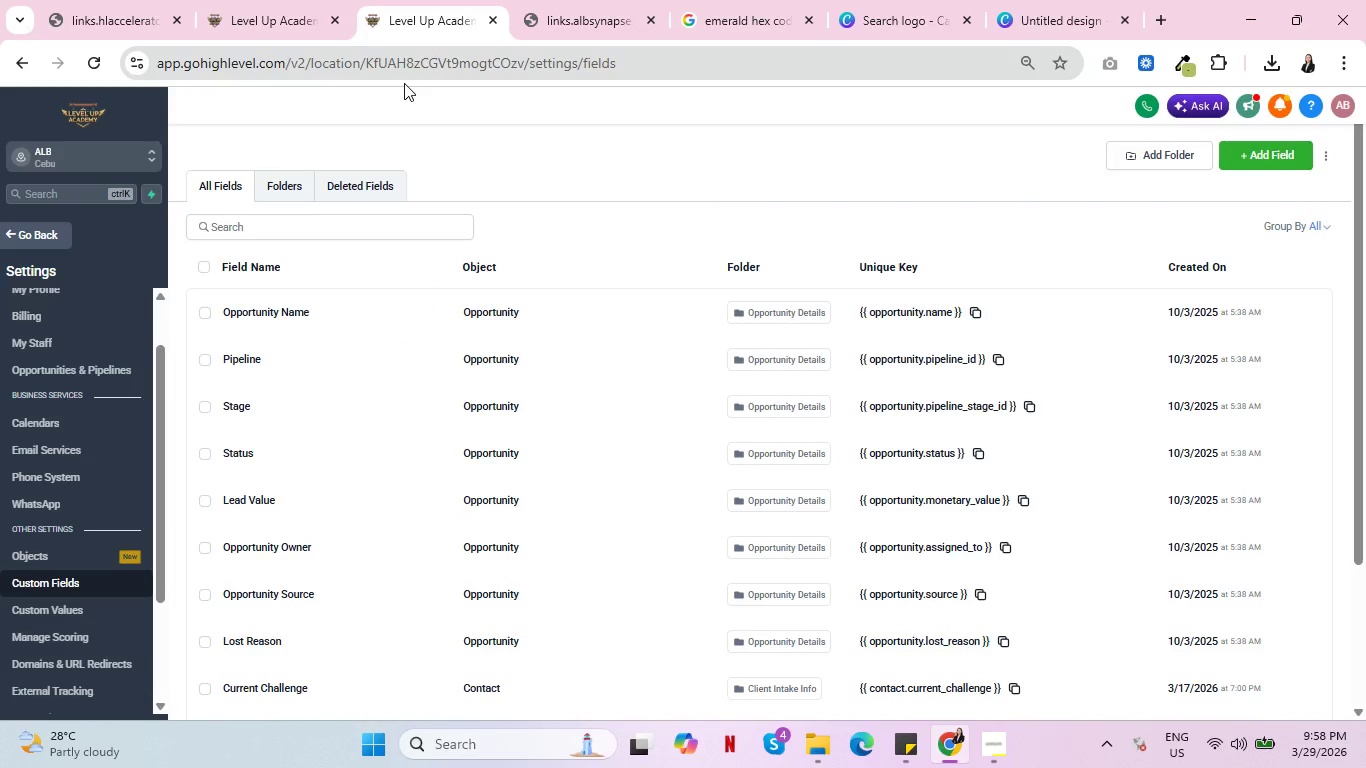 
key(Control+ControlLeft)
 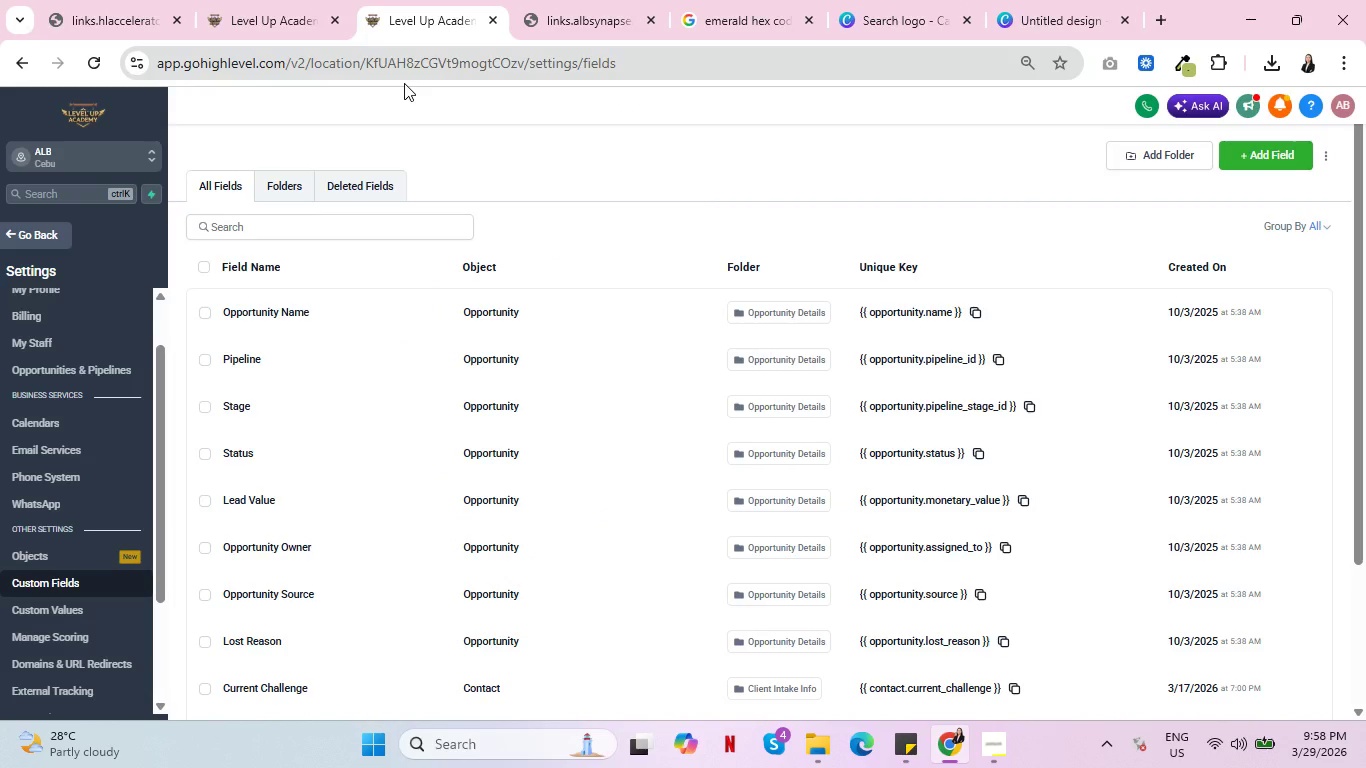 
key(Control+ControlLeft)
 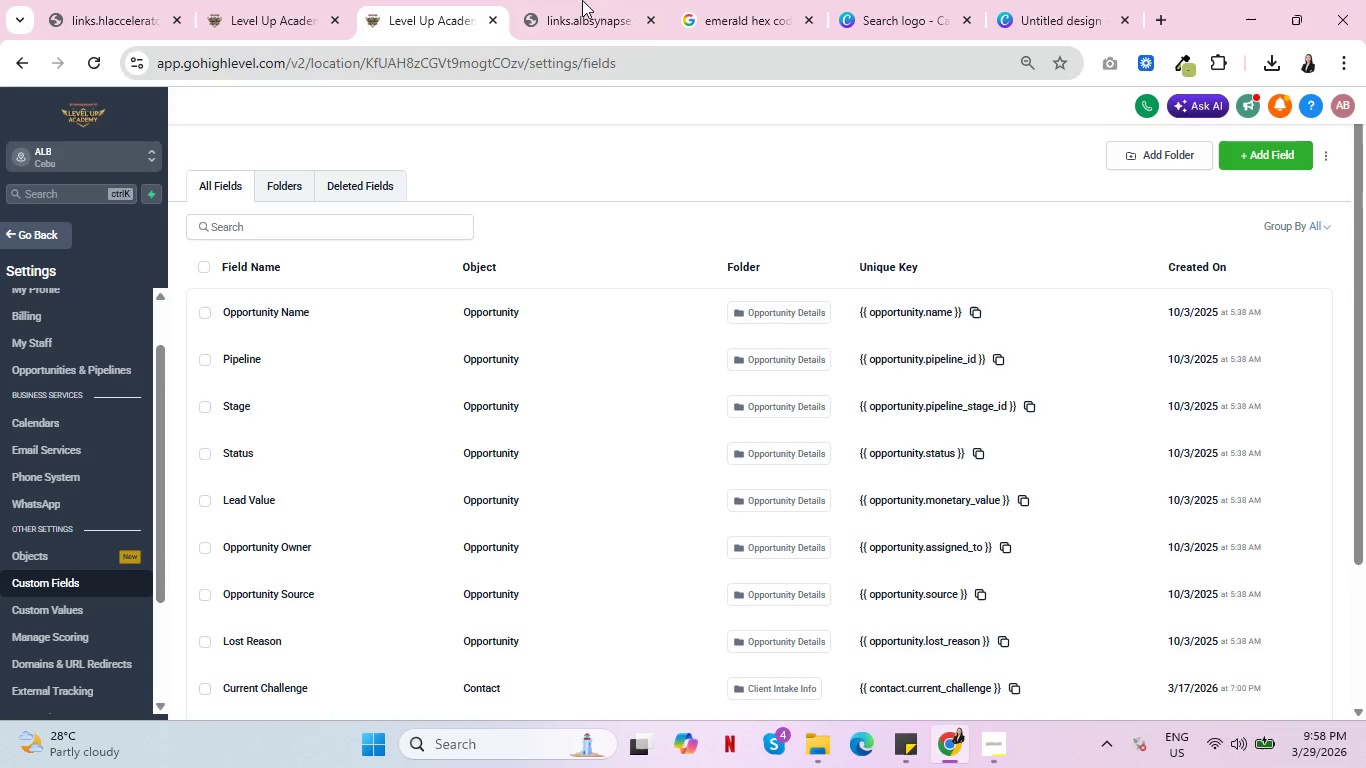 
key(Control+ControlLeft)
 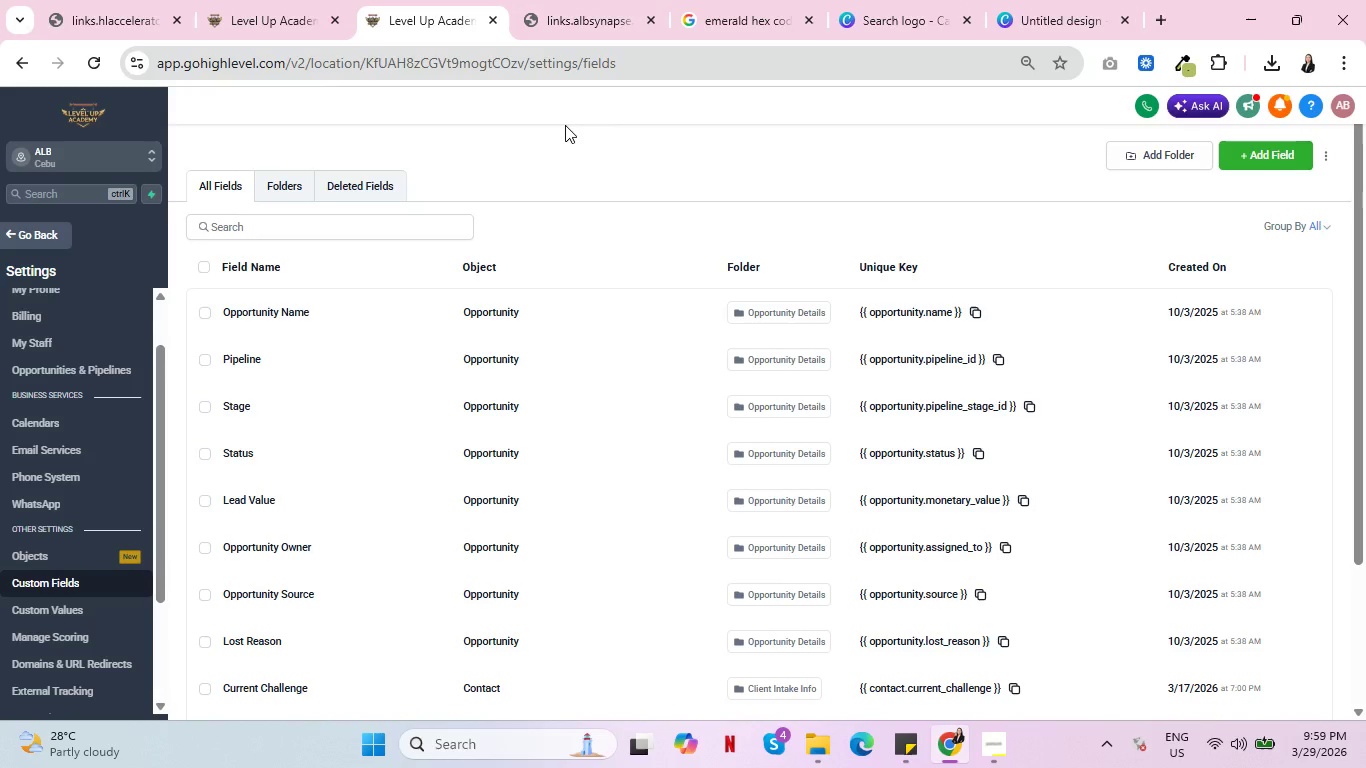 
key(Control+ControlLeft)
 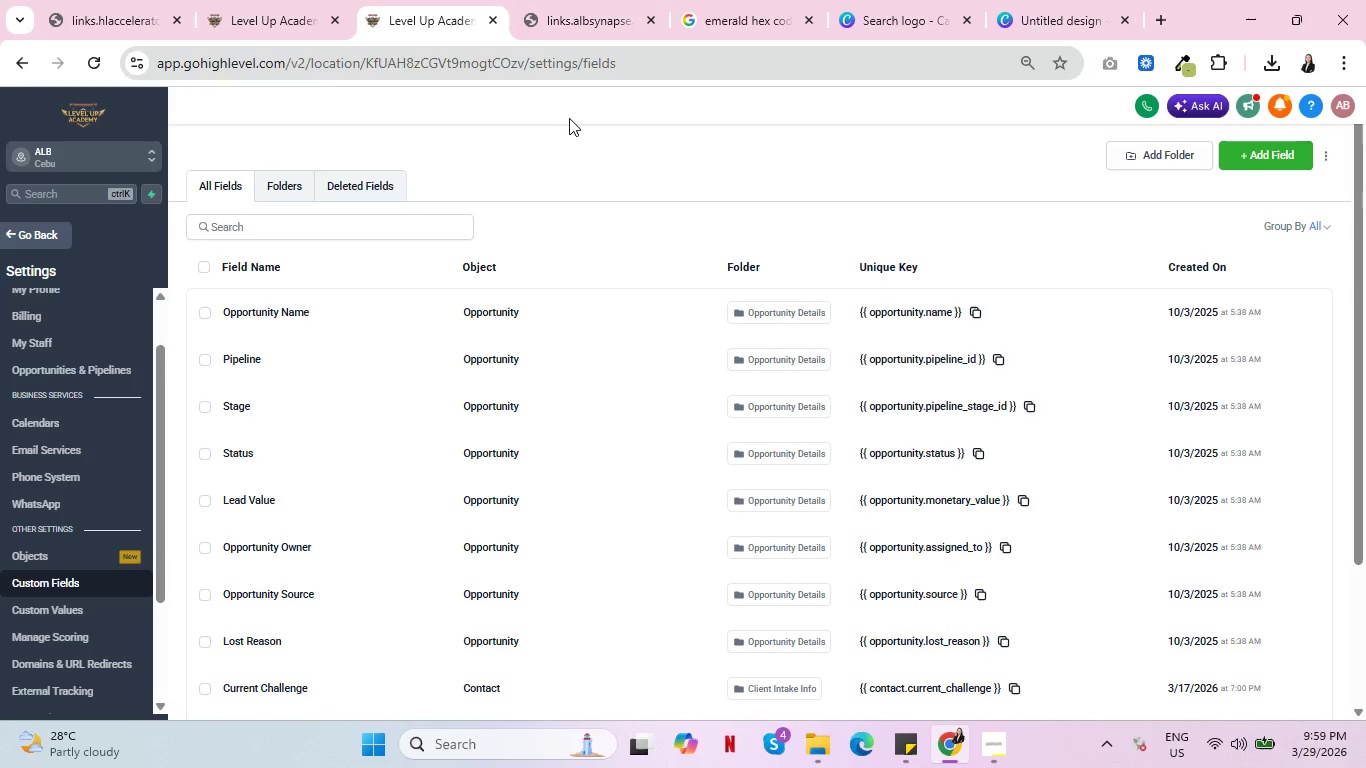 
key(Control+ControlLeft)
 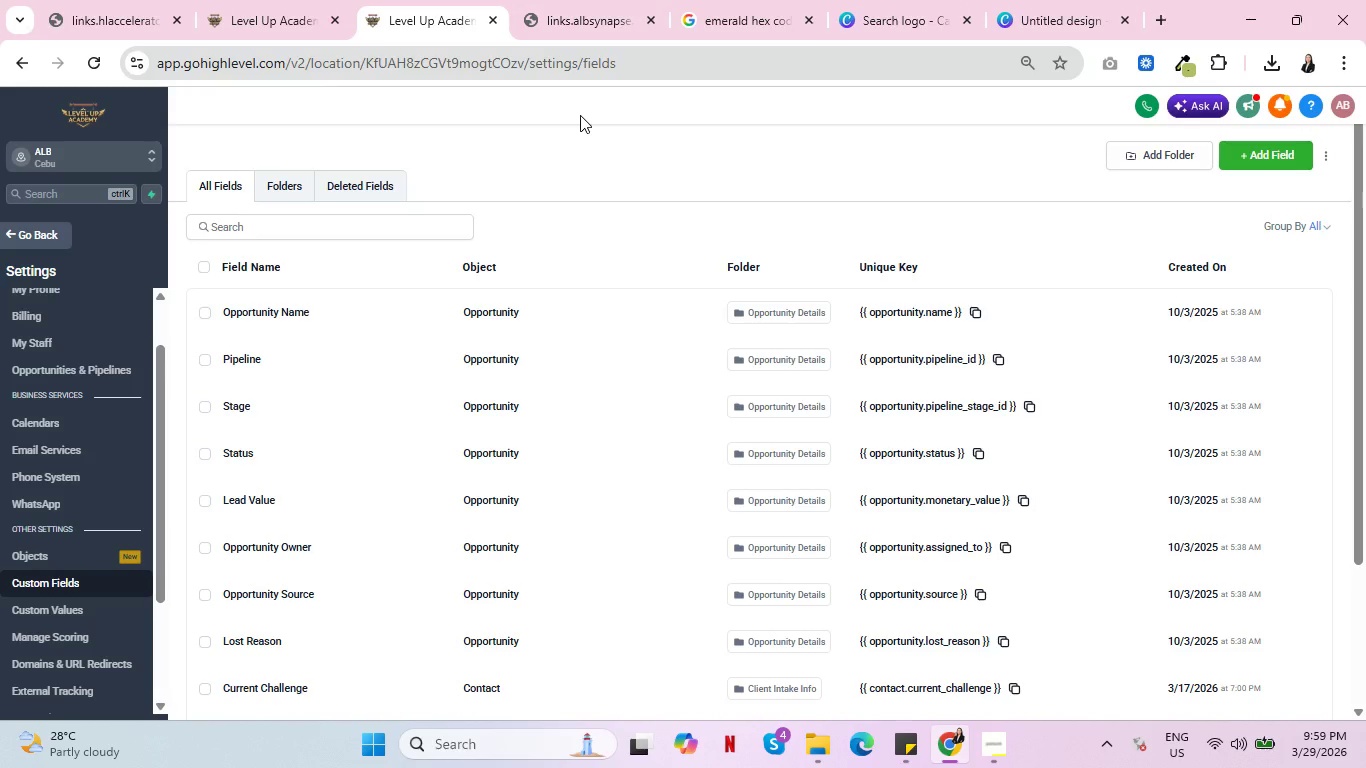 
key(Control+ControlLeft)
 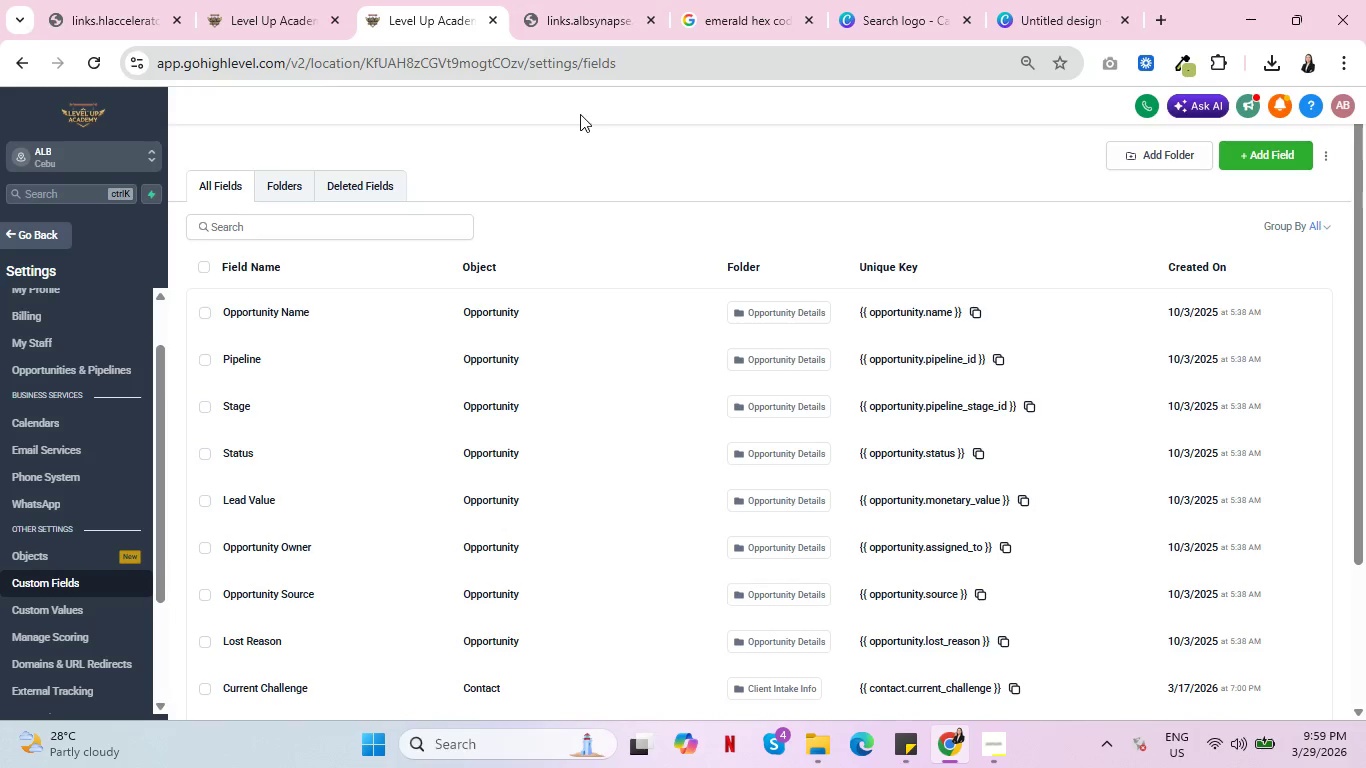 
wait(5.02)
 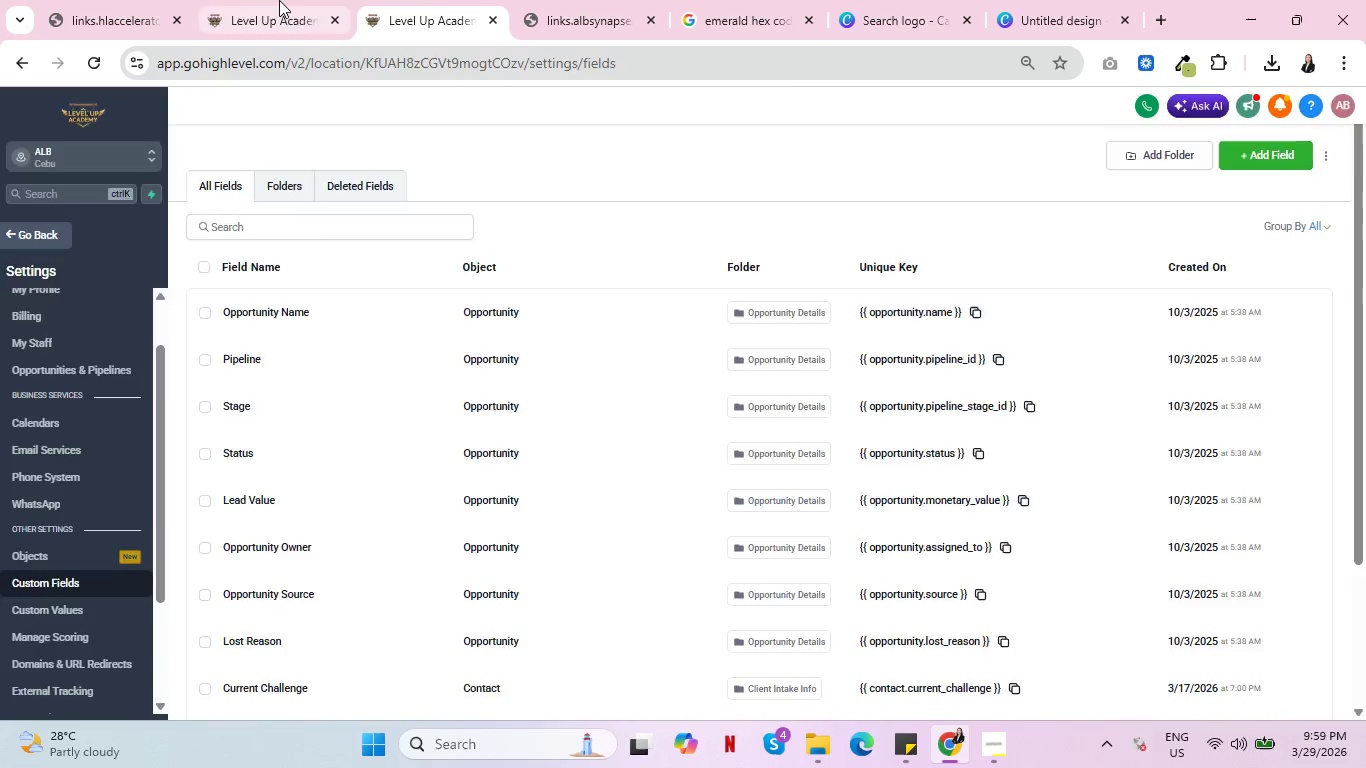 
left_click([279, 0])
 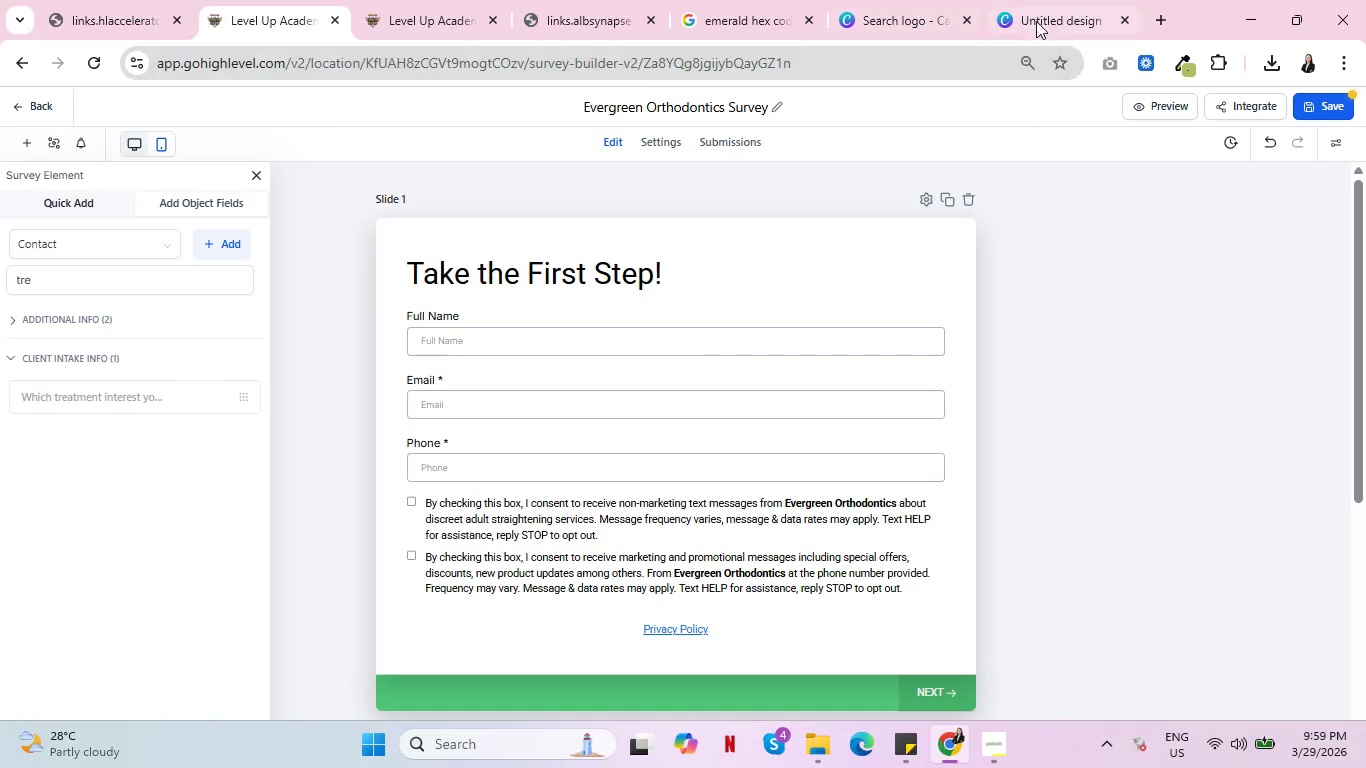 
scroll: coordinate [256, 292], scroll_direction: up, amount: 4.0
 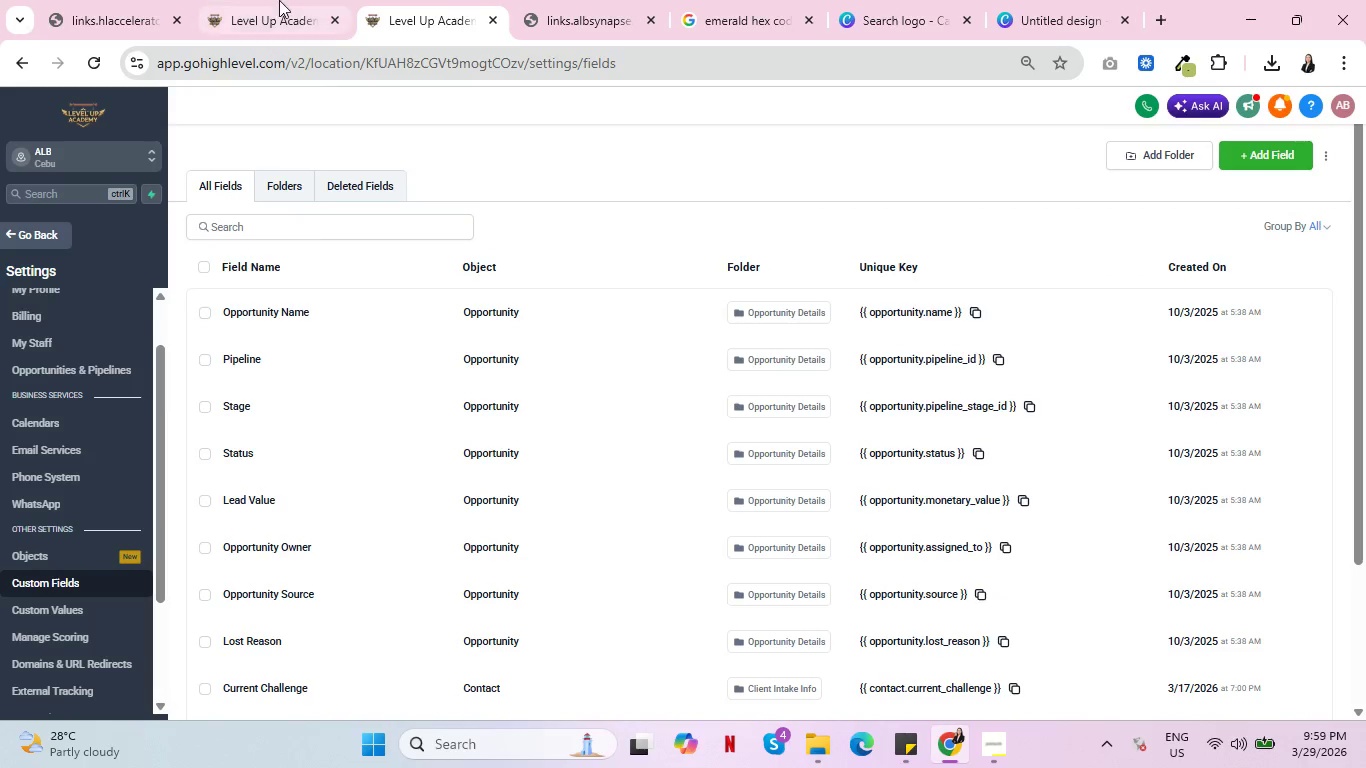 
left_click([1040, 17])
 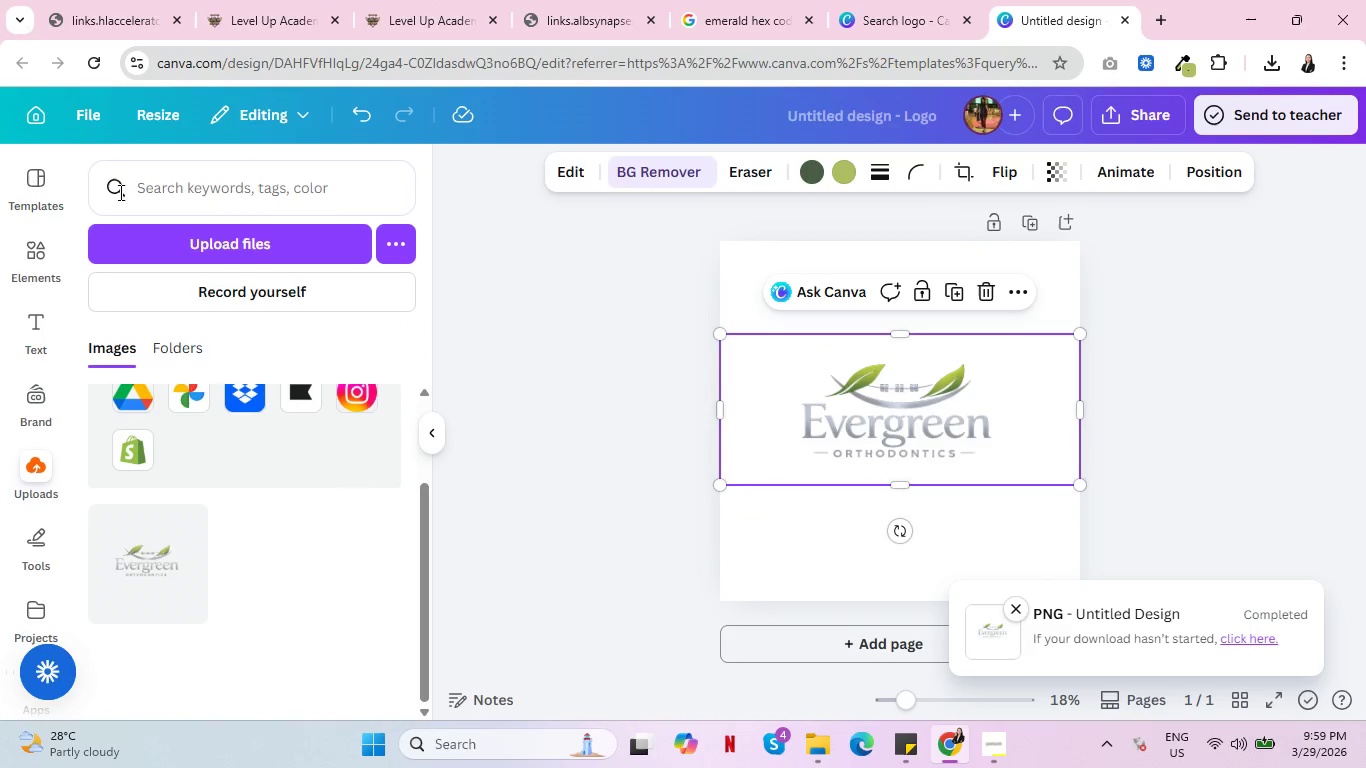 
left_click([1129, 19])
 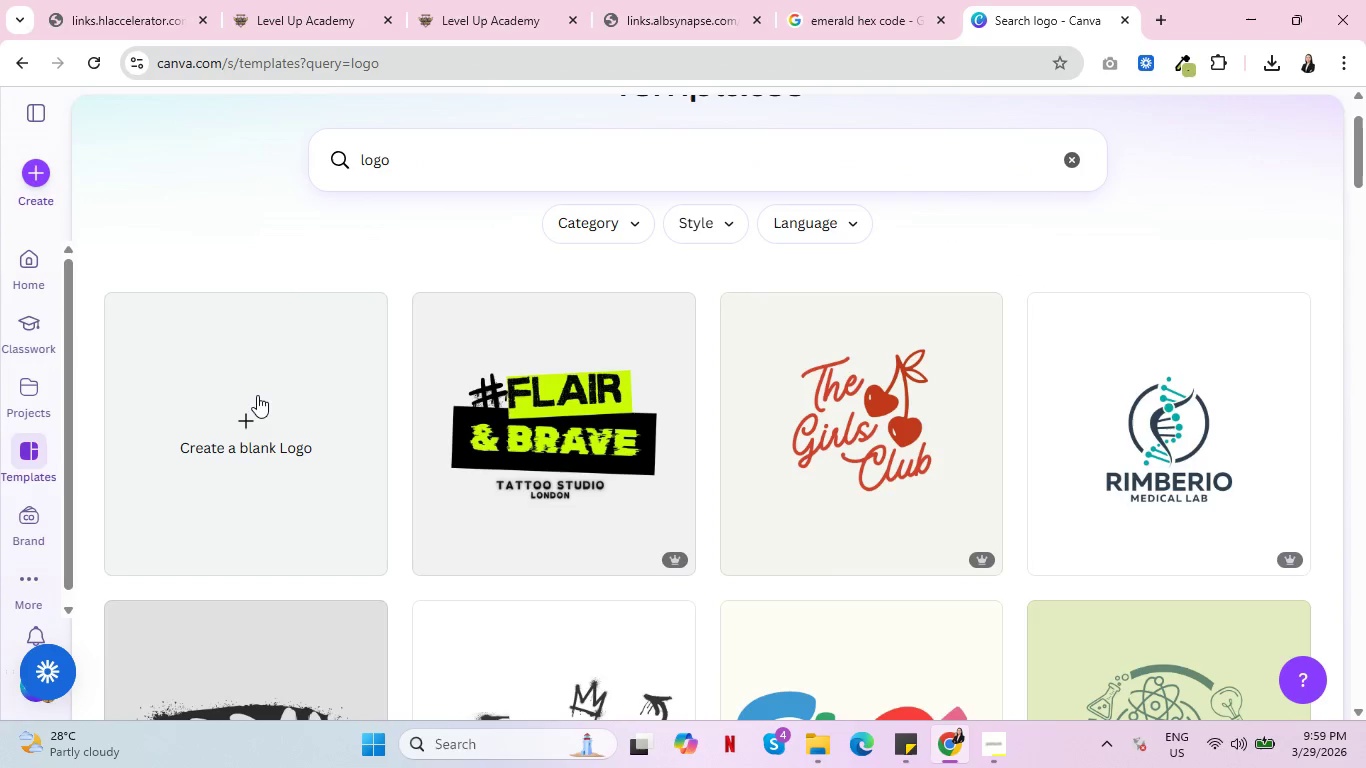 
scroll: coordinate [25, 441], scroll_direction: down, amount: 2.0
 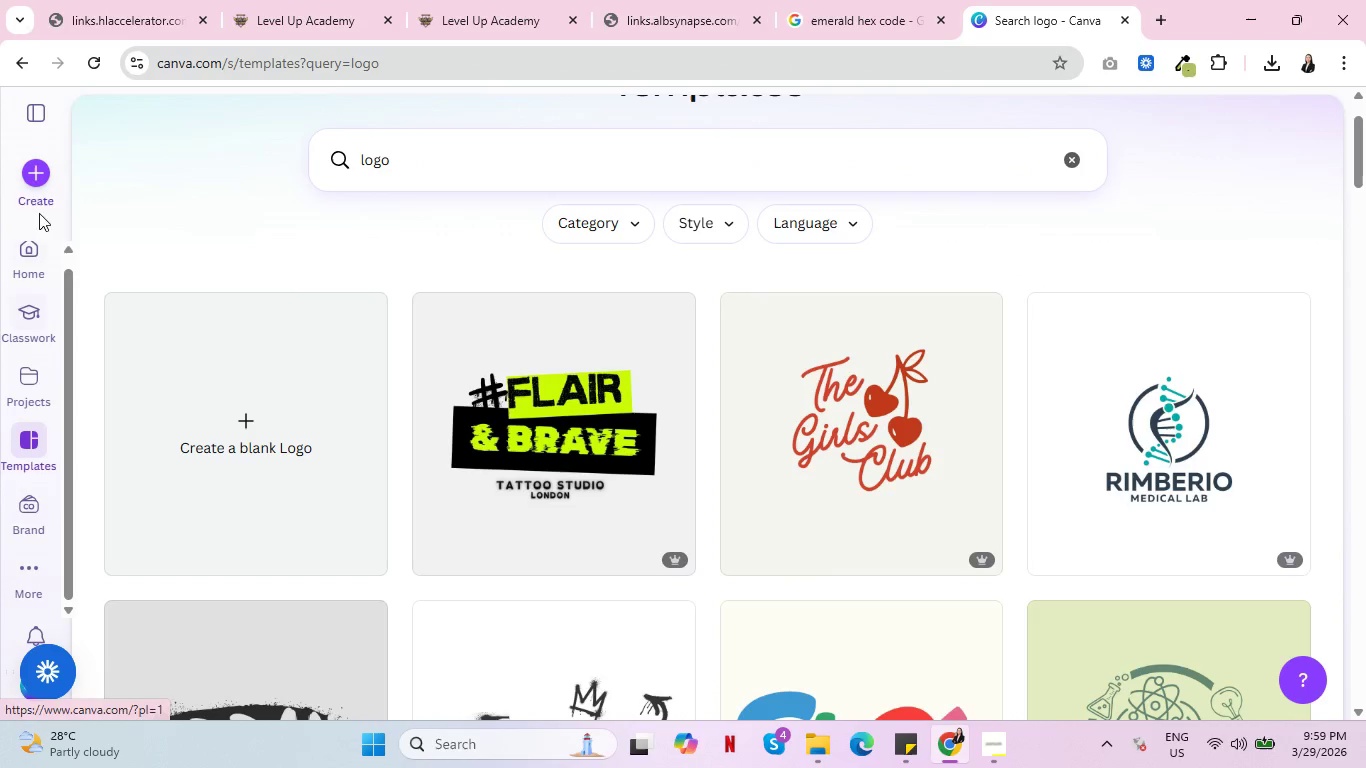 
left_click([42, 194])
 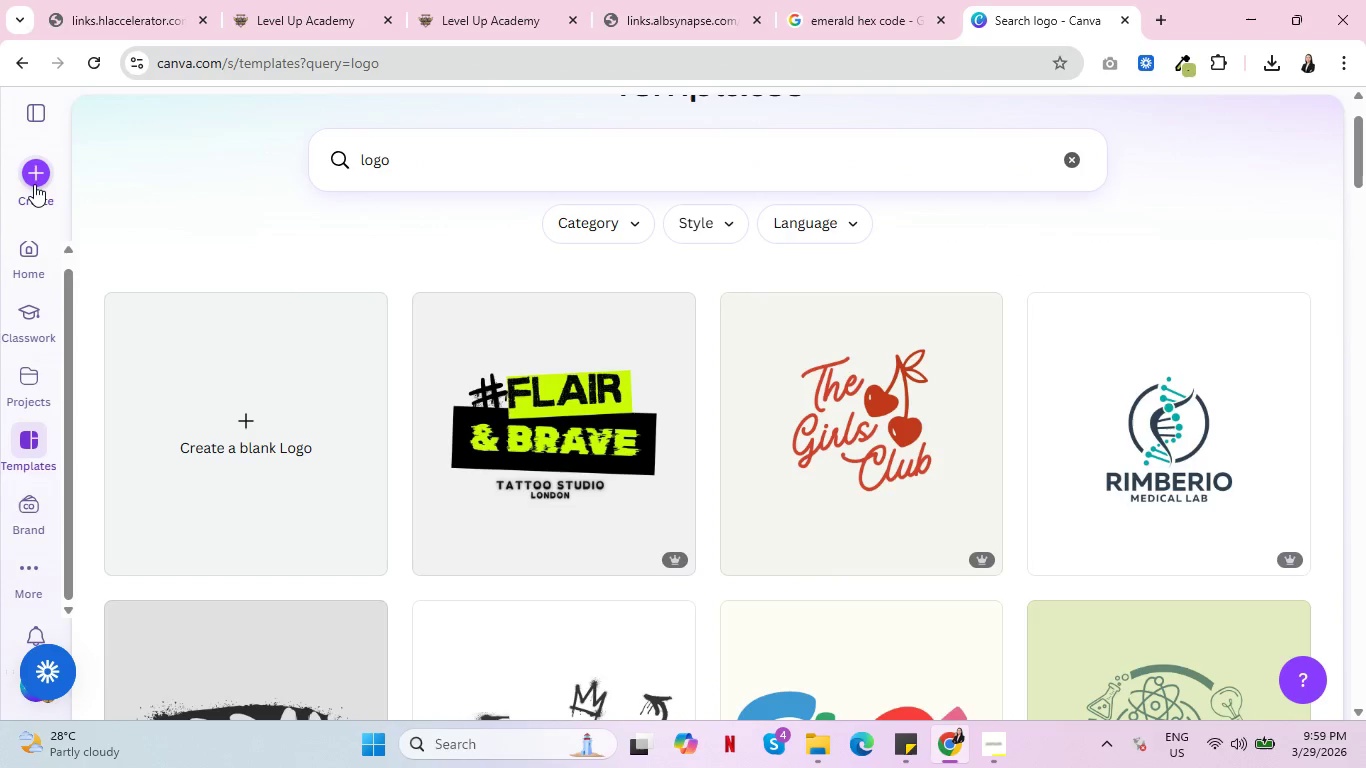 
double_click([34, 184])
 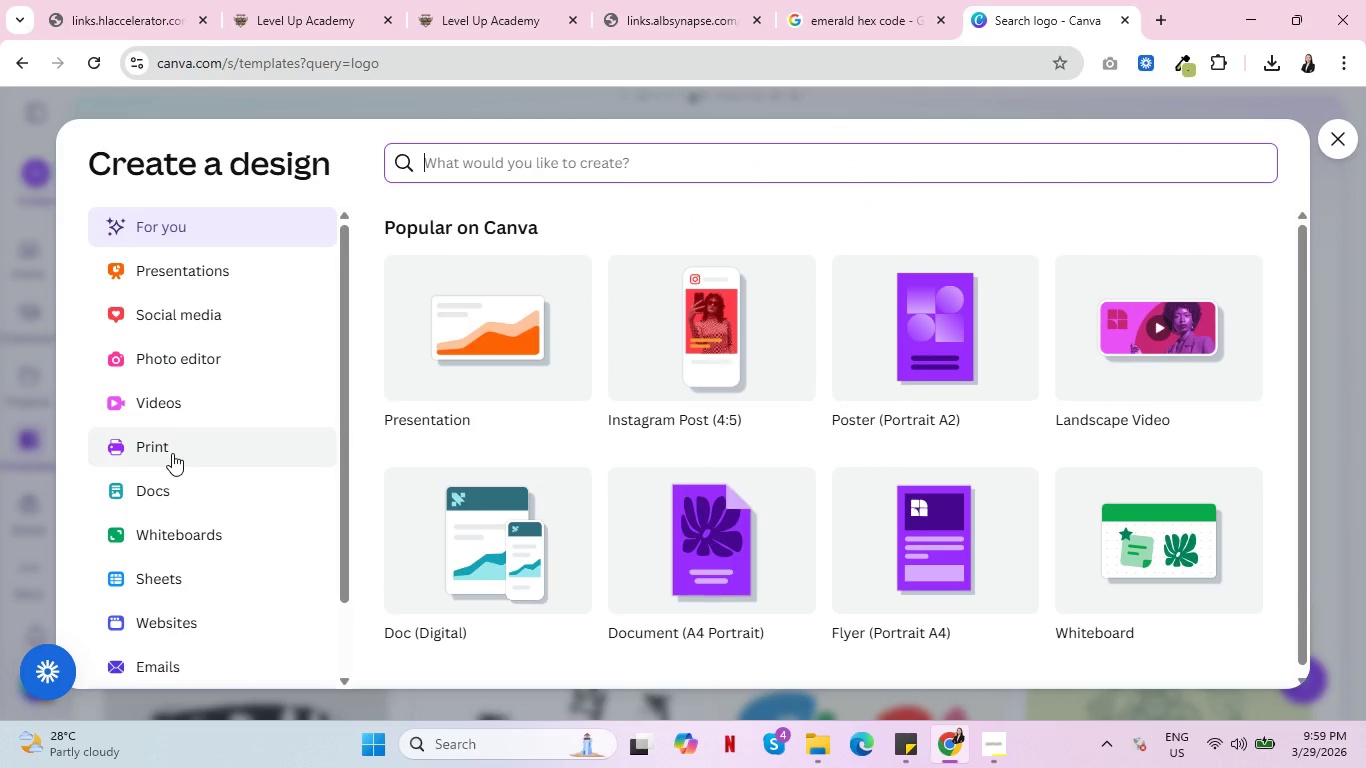 
wait(10.44)
 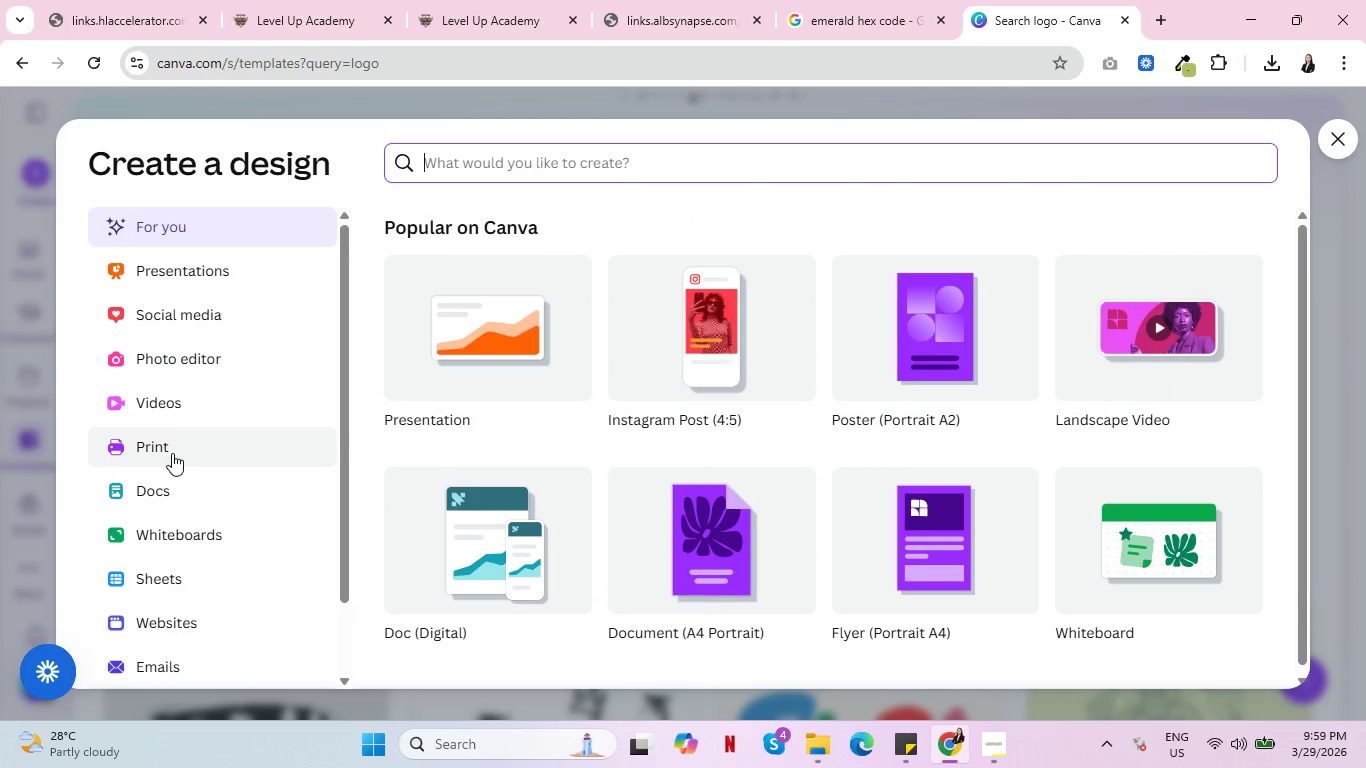 
key(Control+ControlLeft)
 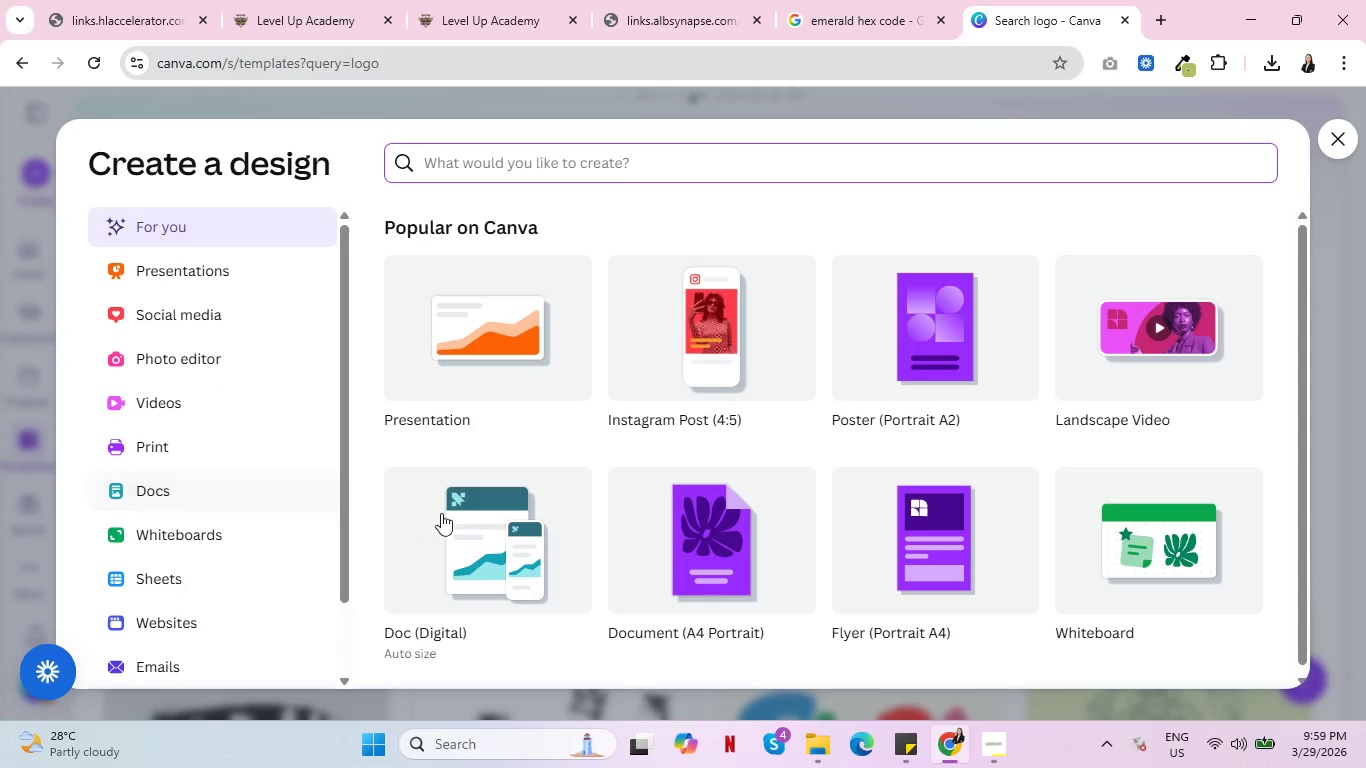 
key(Control+ControlLeft)
 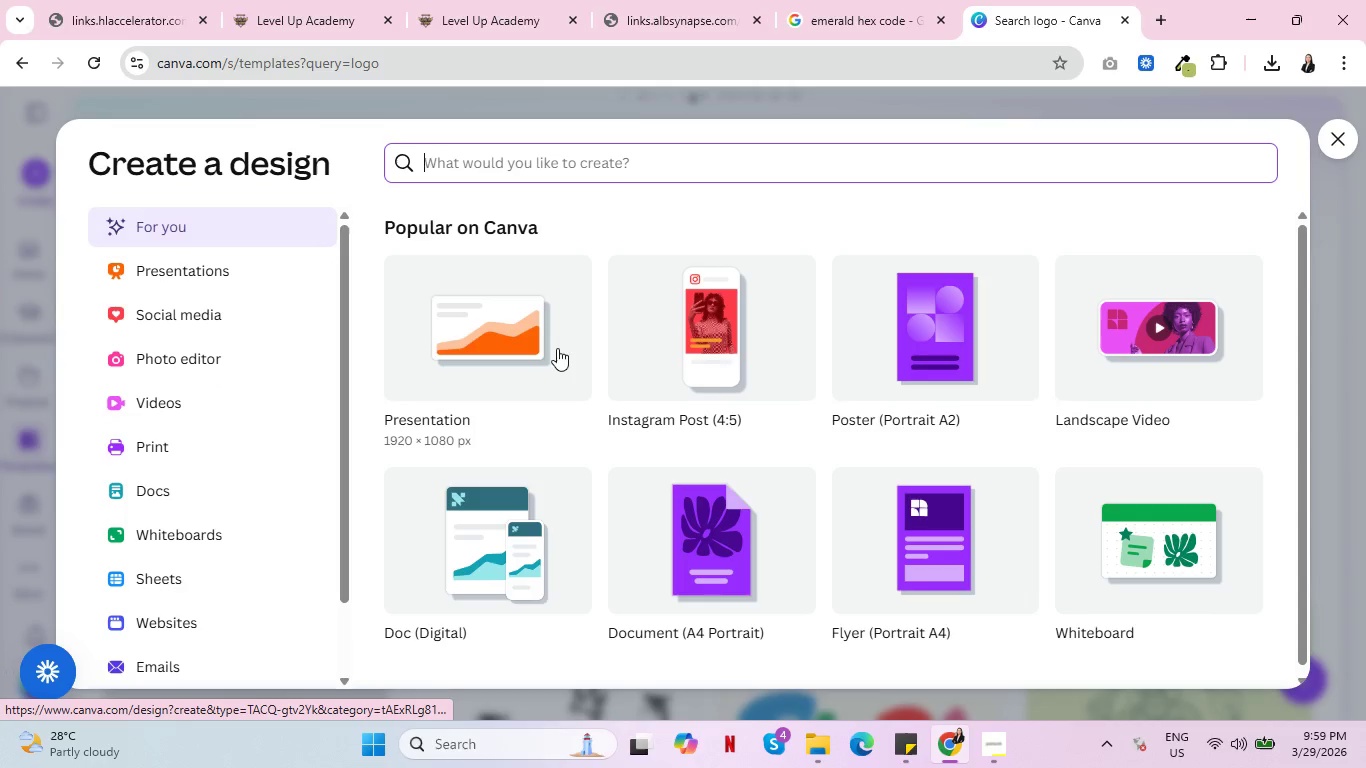 
scroll: coordinate [559, 371], scroll_direction: down, amount: 2.0
 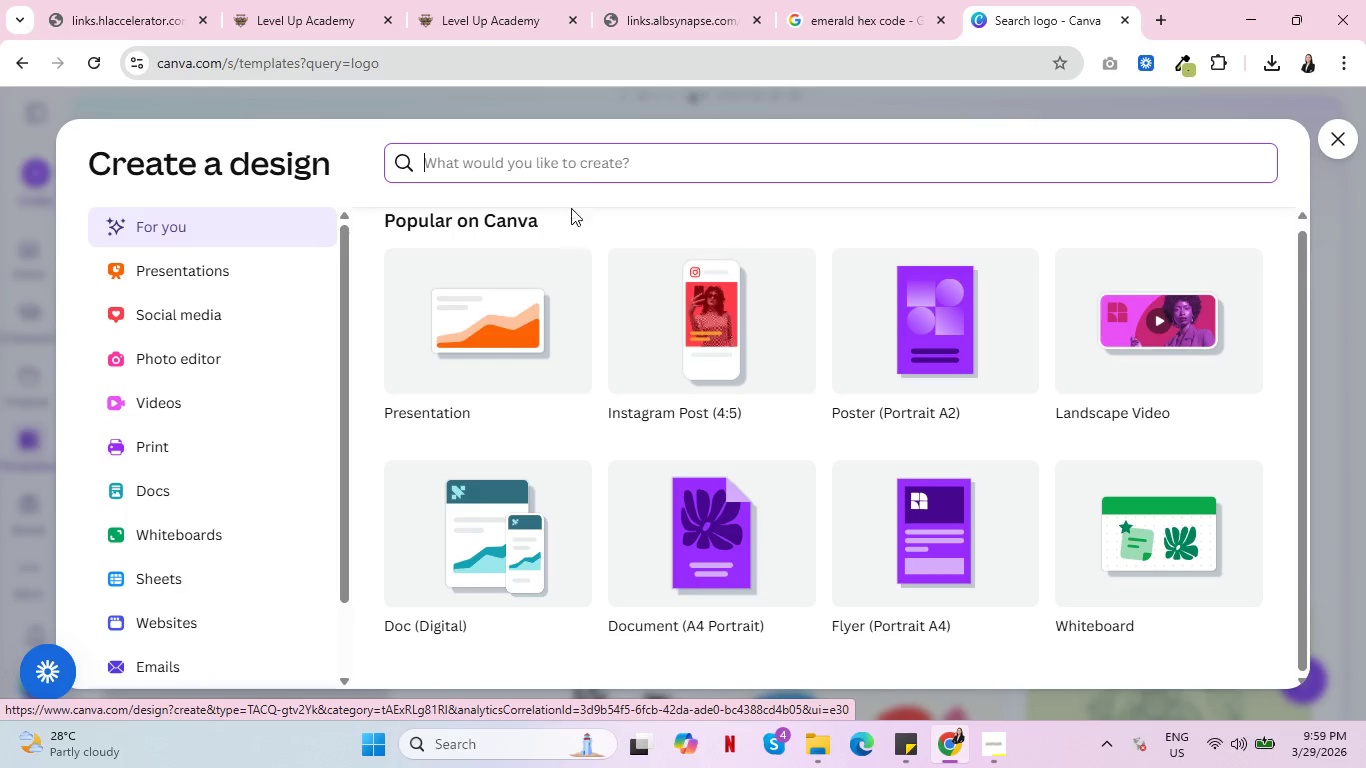 
left_click([574, 165])
 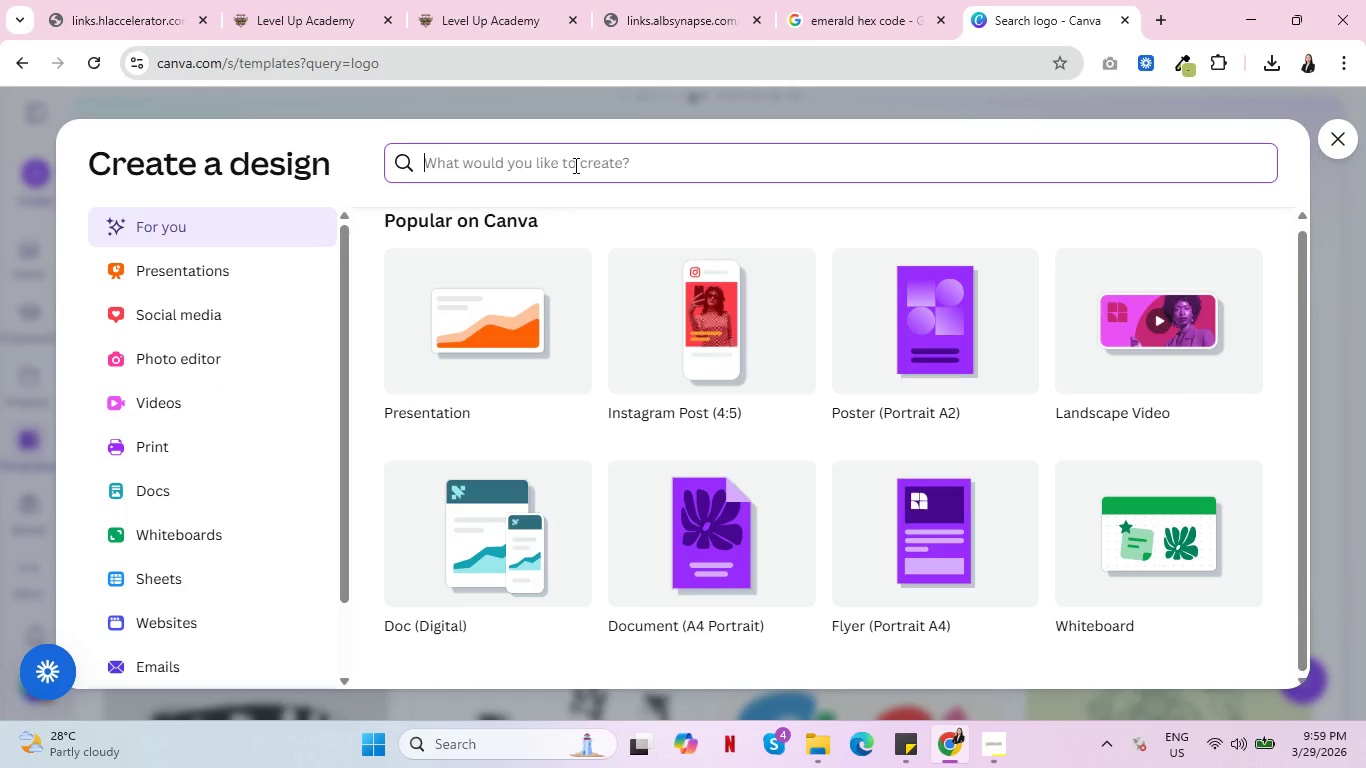 
type(bann)
 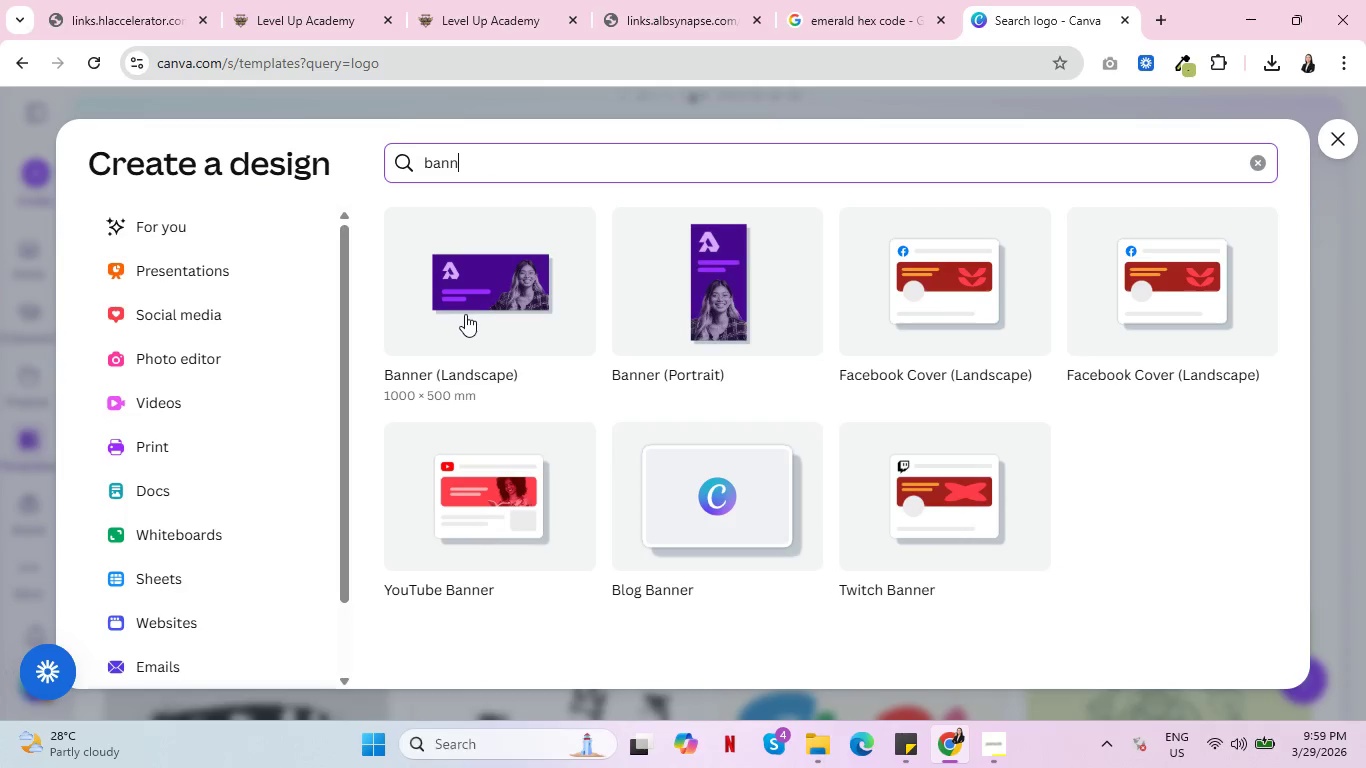 
left_click([475, 297])
 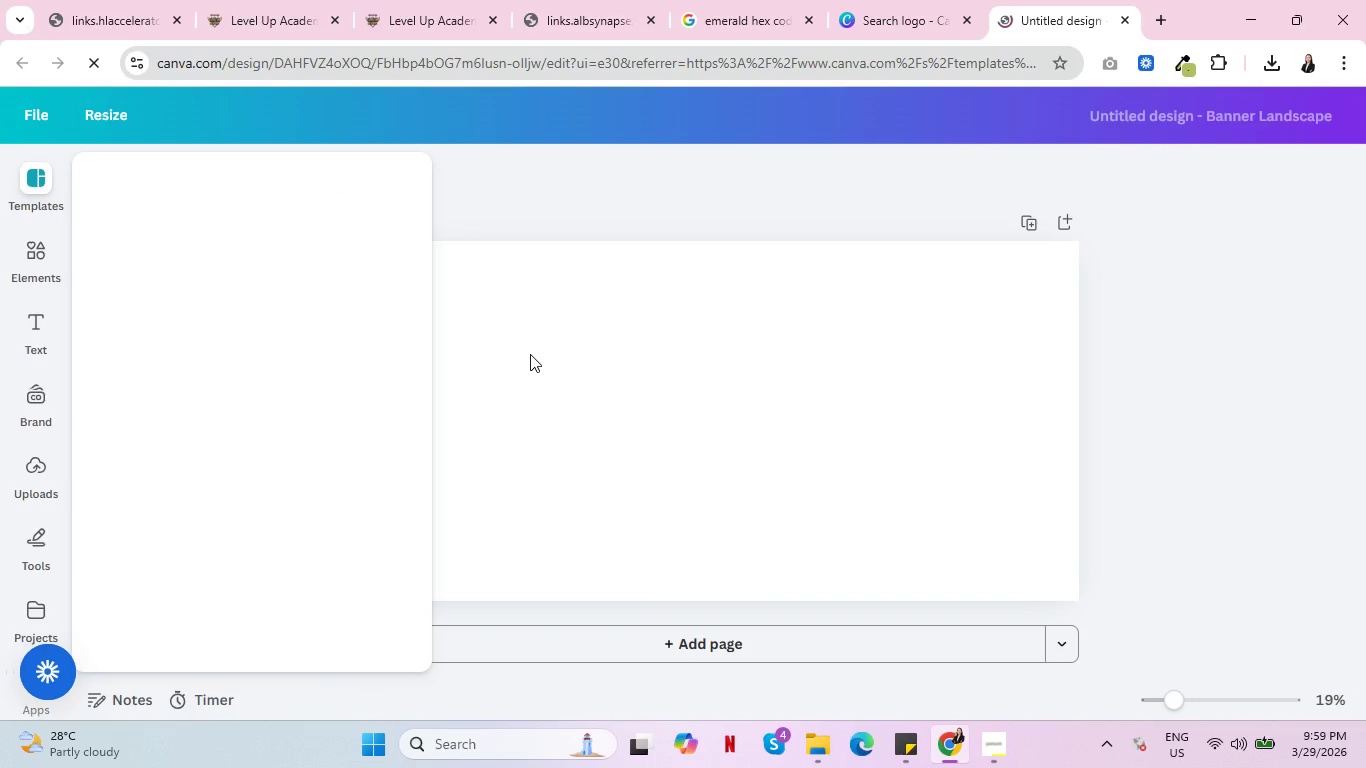 
wait(11.38)
 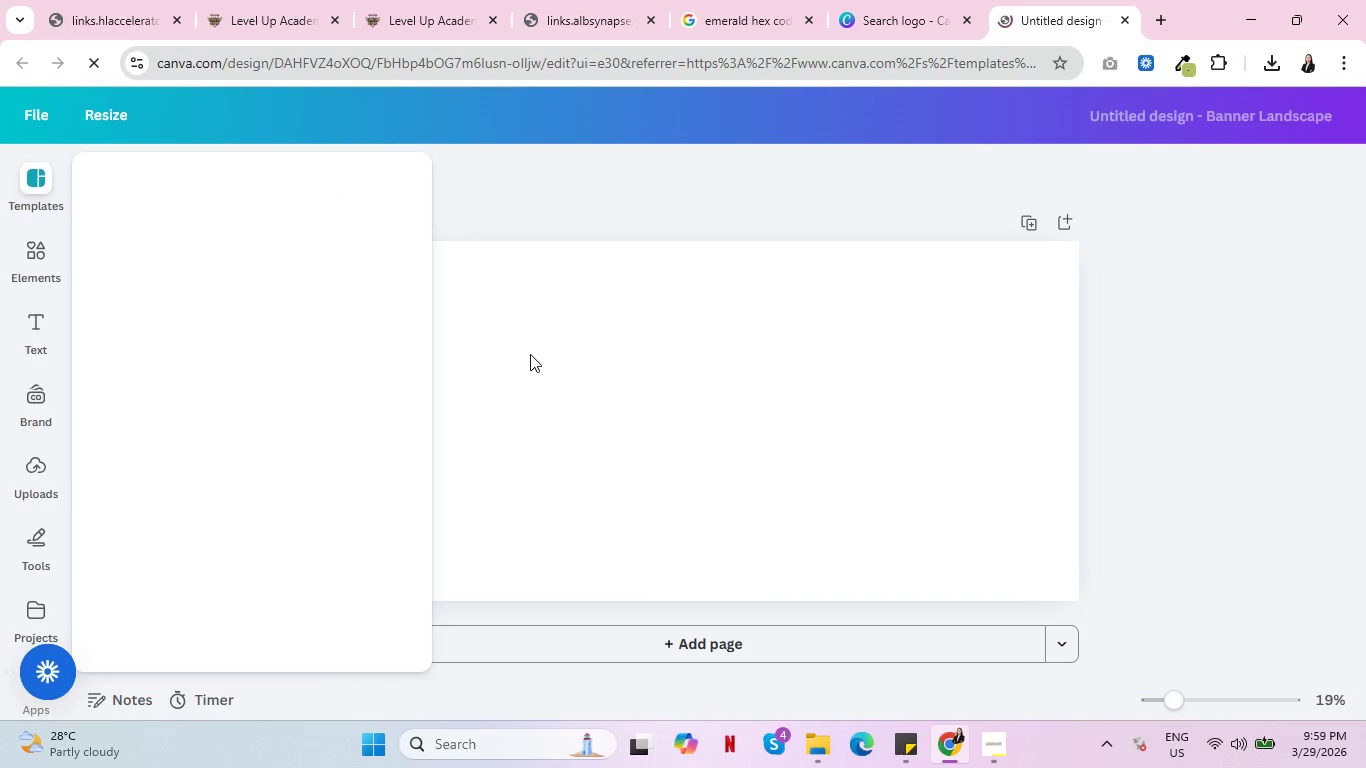 
left_click([30, 463])
 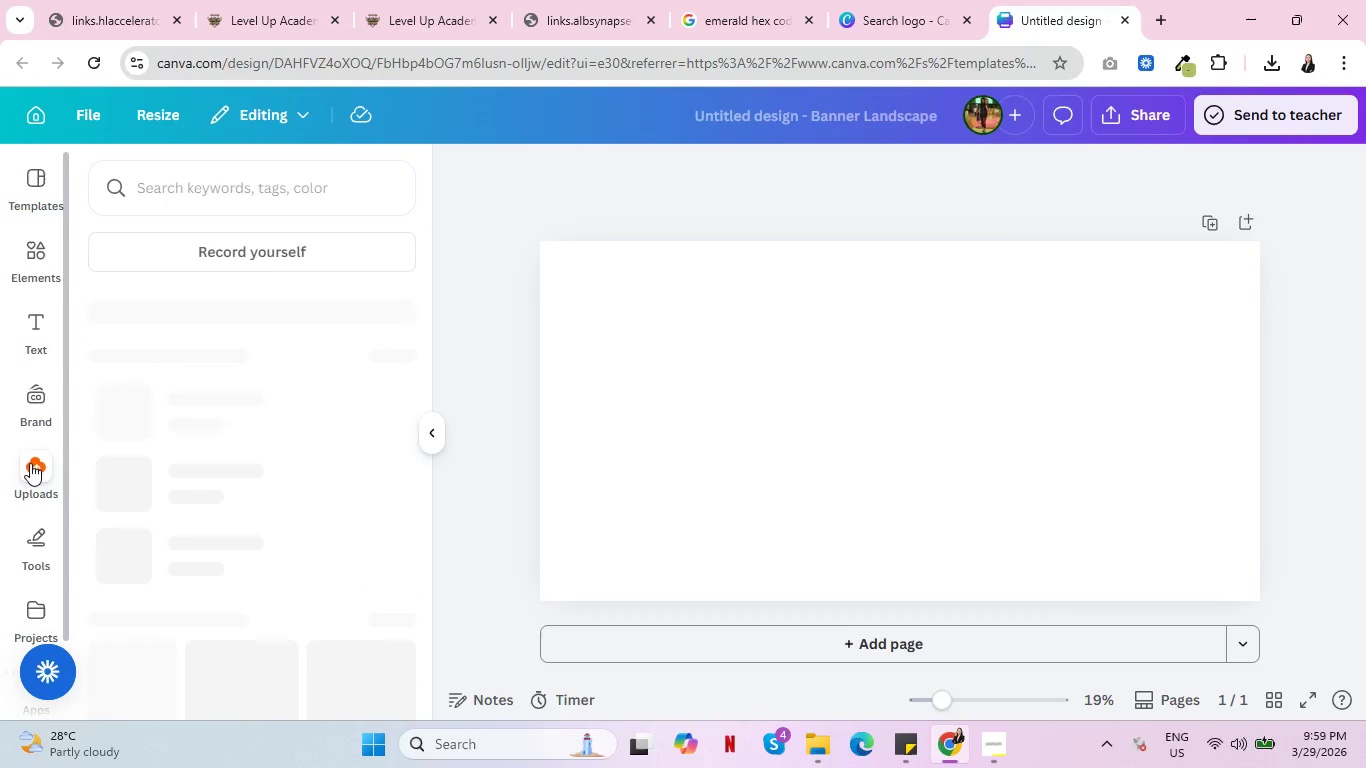 
mouse_move([50, 469])
 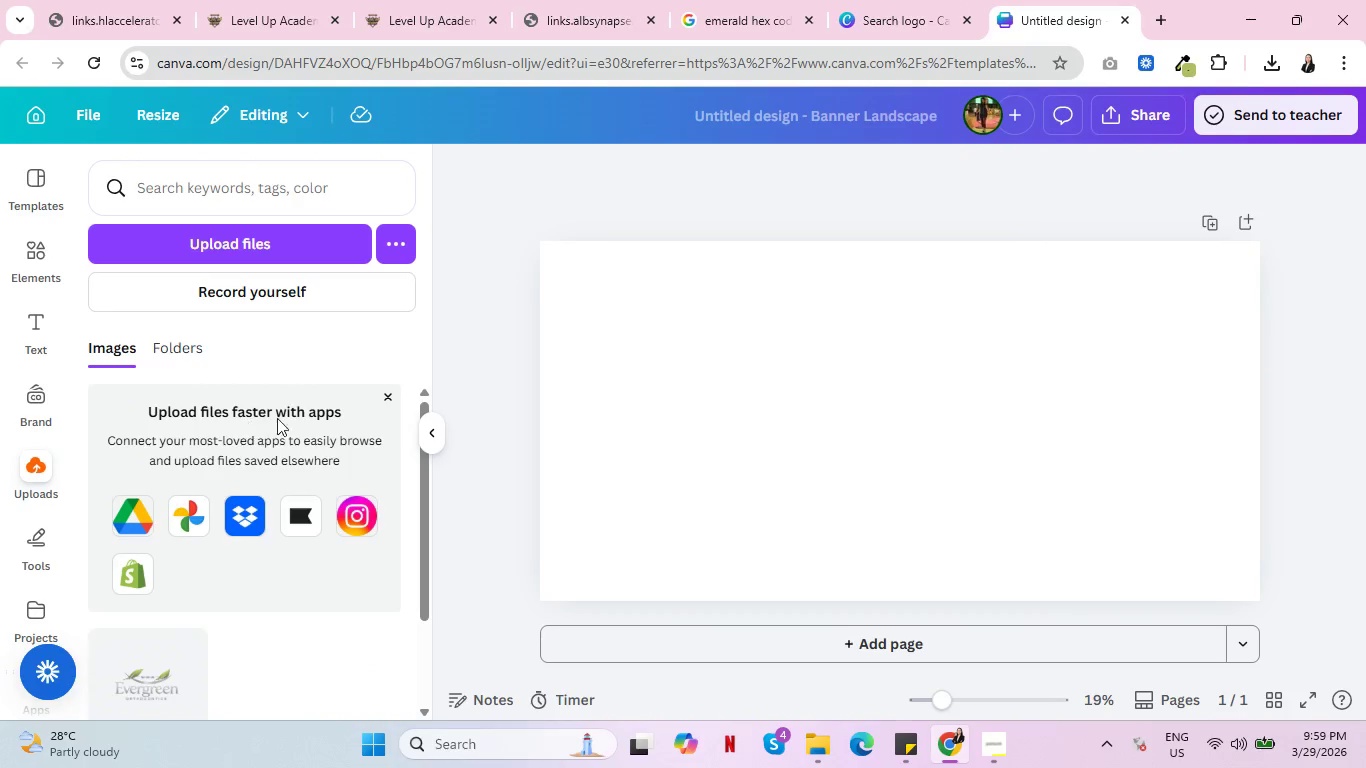 
scroll: coordinate [287, 418], scroll_direction: down, amount: 2.0
 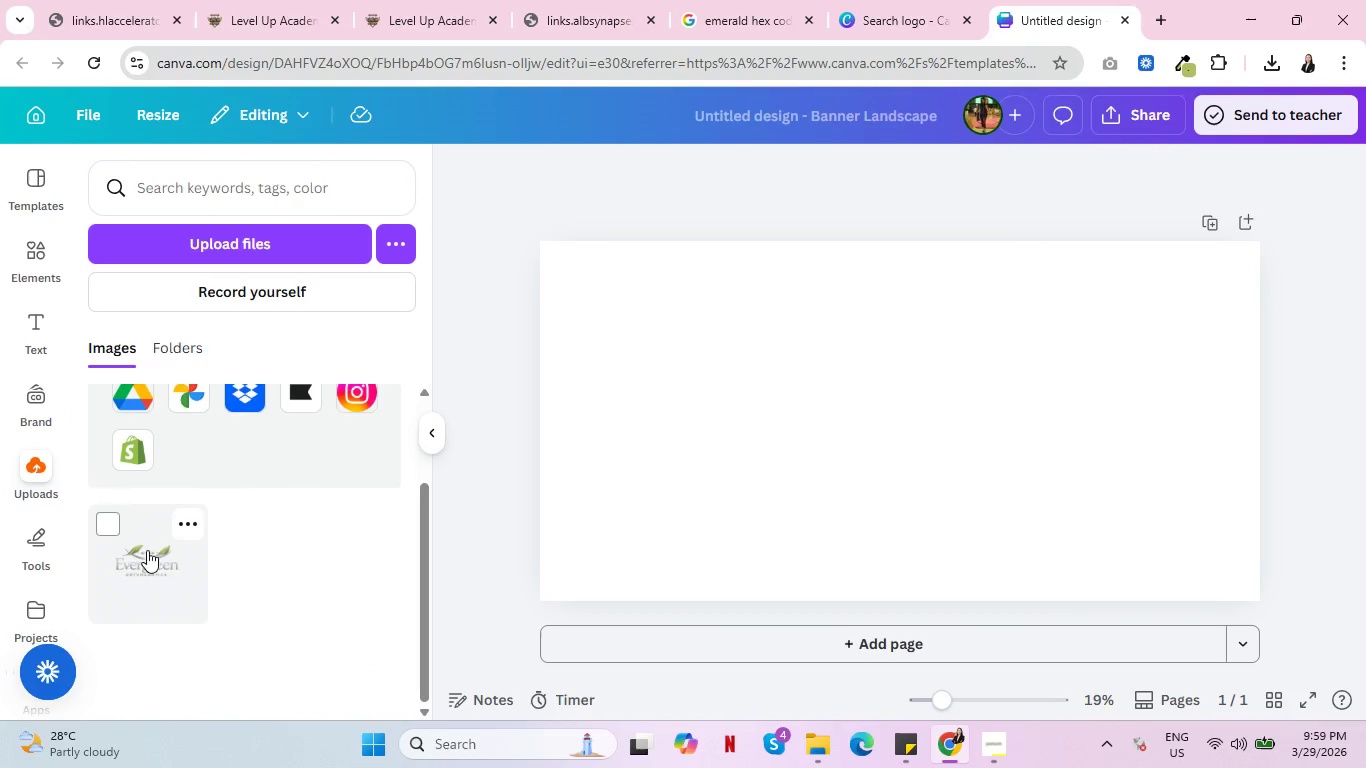 
left_click_drag(start_coordinate=[147, 550], to_coordinate=[728, 397])
 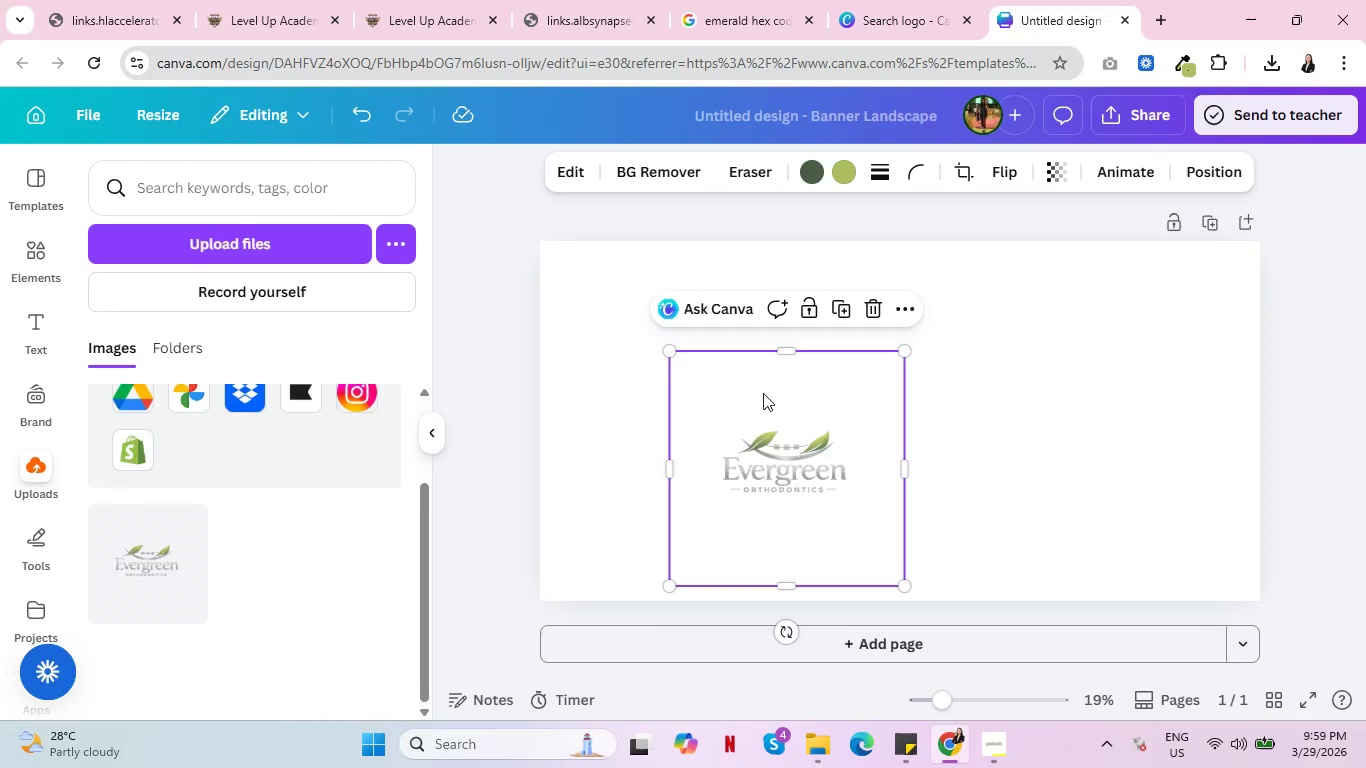 
left_click_drag(start_coordinate=[766, 396], to_coordinate=[865, 325])
 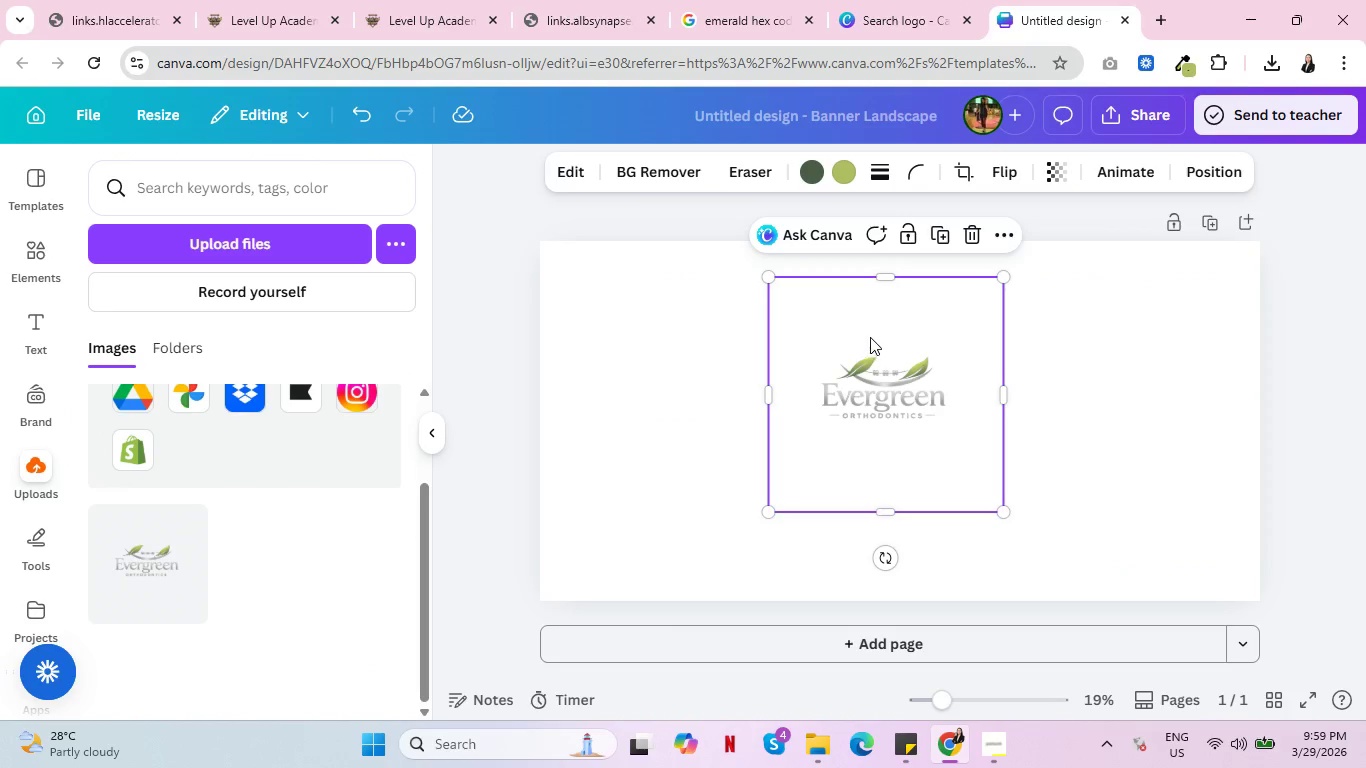 
key(Control+ControlLeft)
 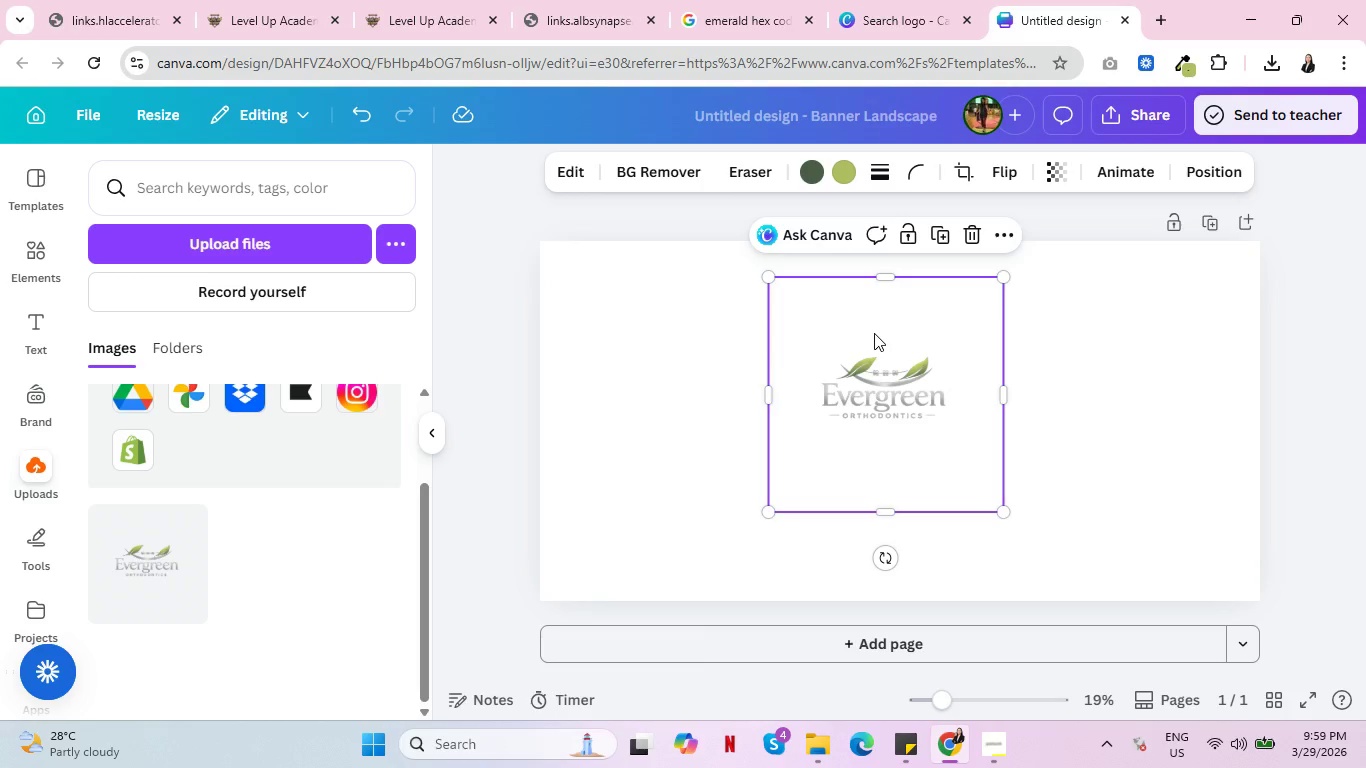 
key(Control+ControlLeft)
 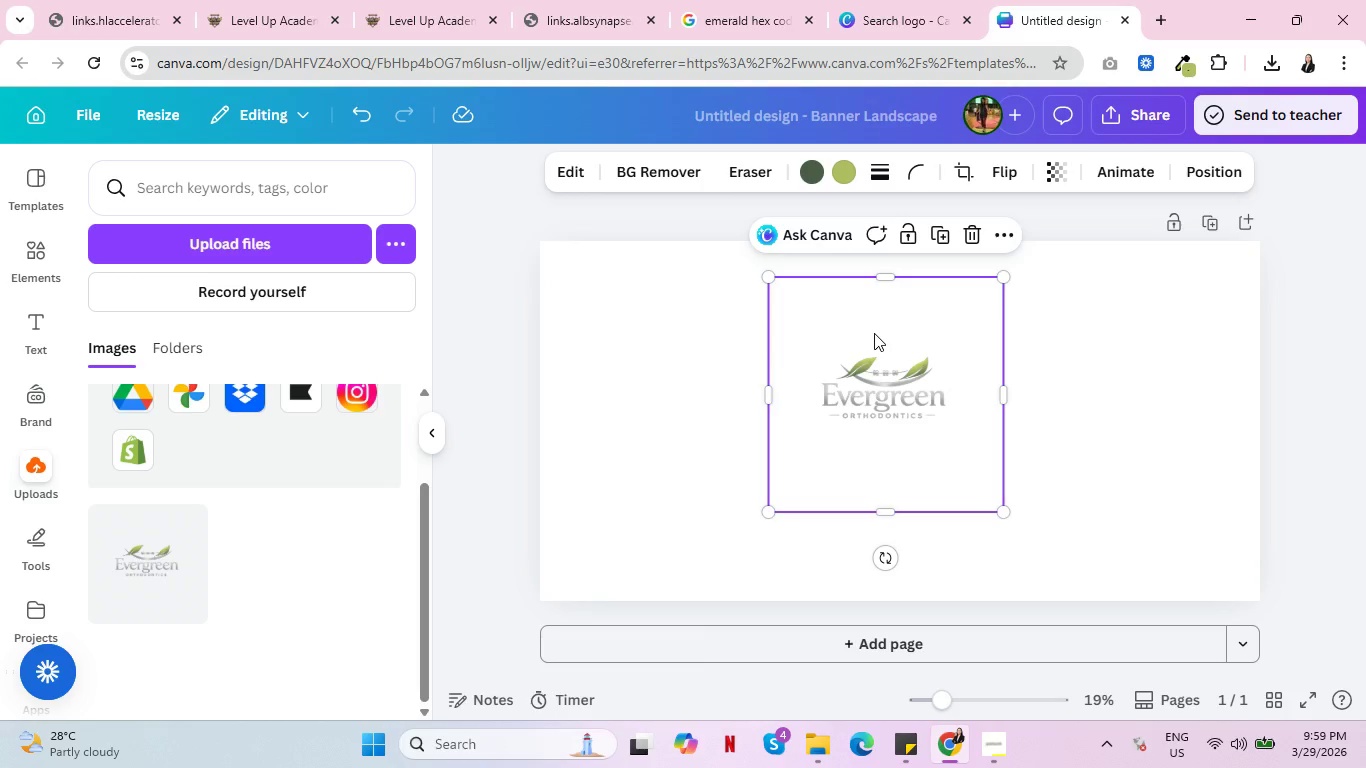 
key(Control+ControlLeft)
 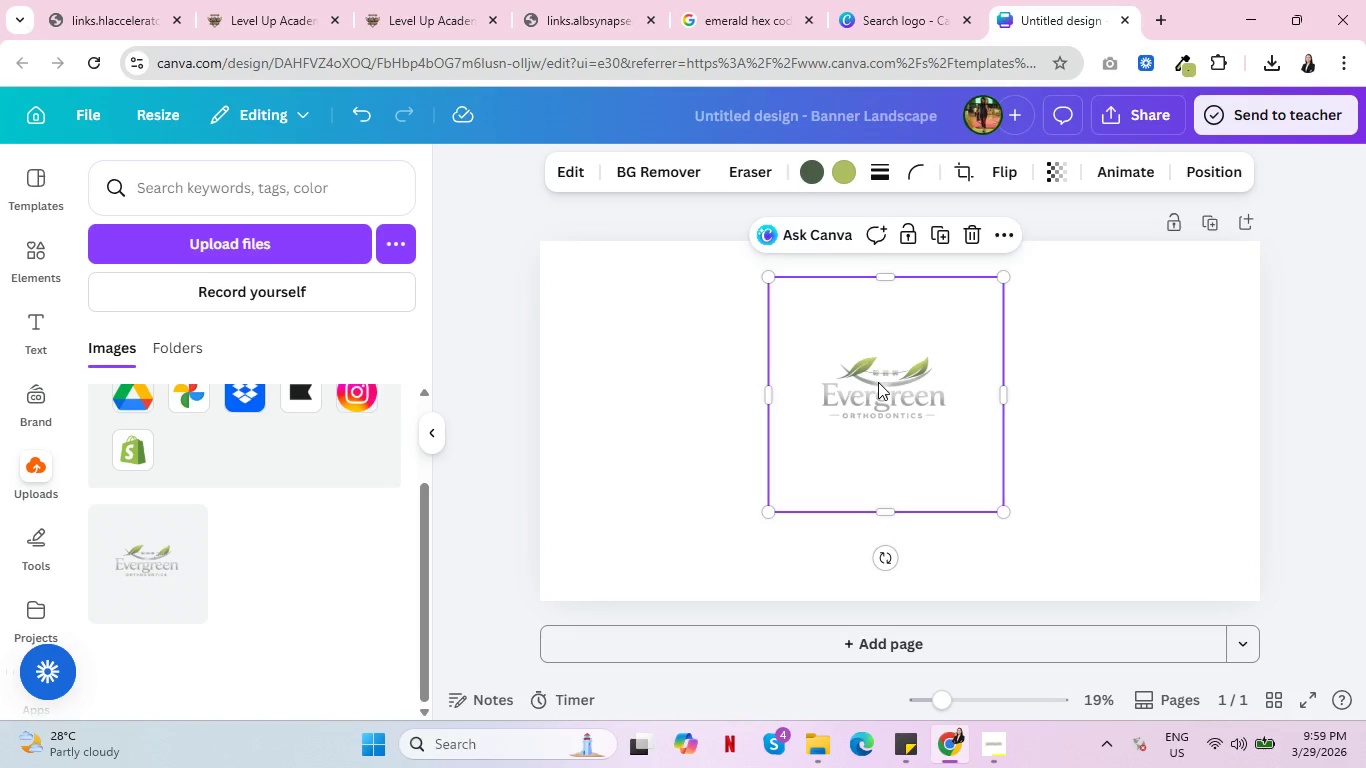 
left_click_drag(start_coordinate=[878, 382], to_coordinate=[878, 366])
 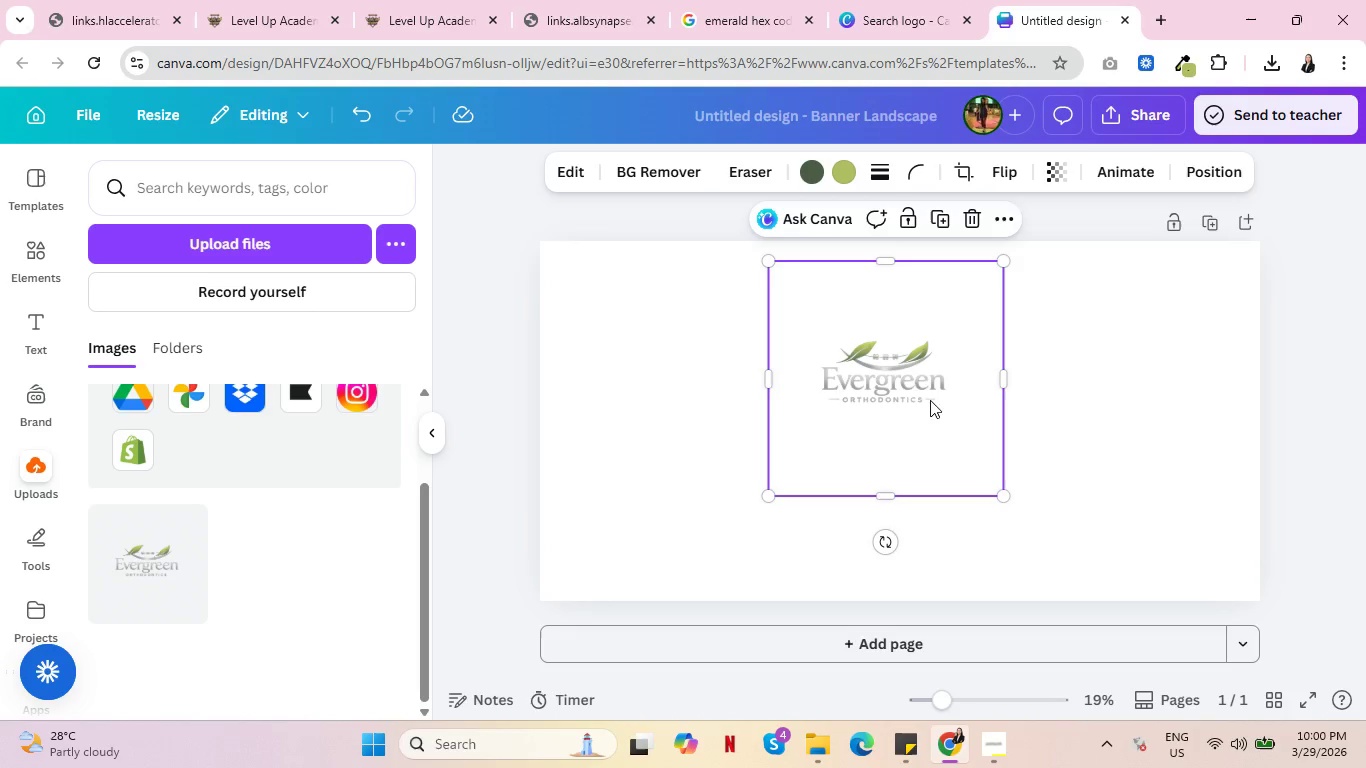 
wait(5.14)
 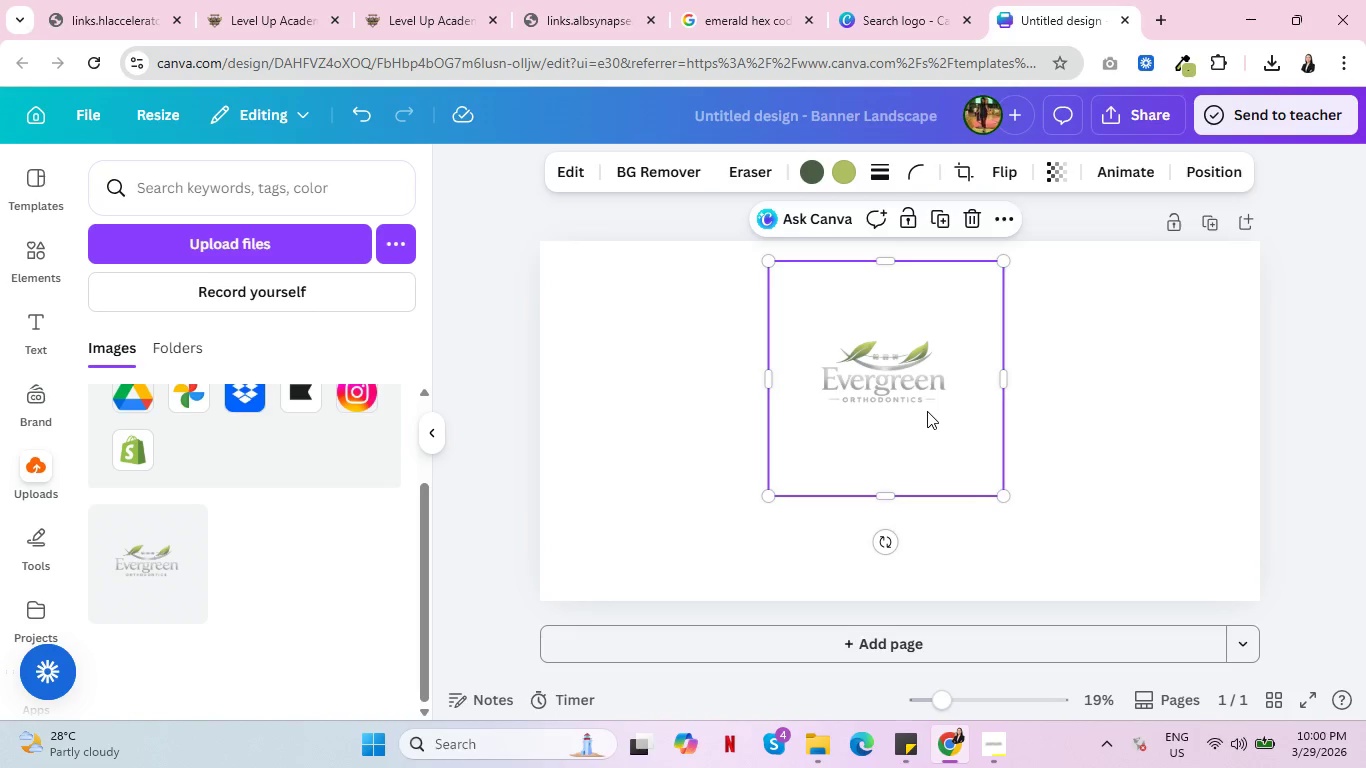 
left_click_drag(start_coordinate=[999, 491], to_coordinate=[1028, 584])
 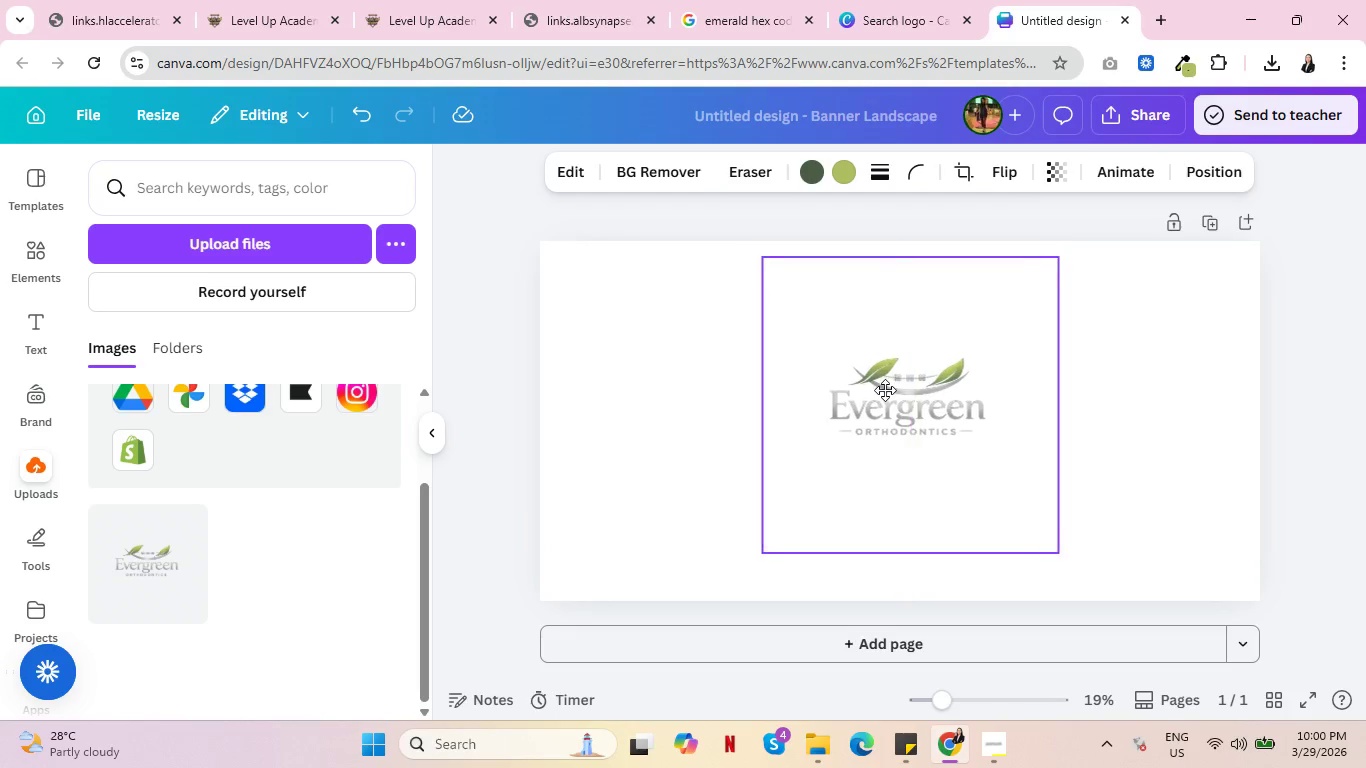 
wait(8.58)
 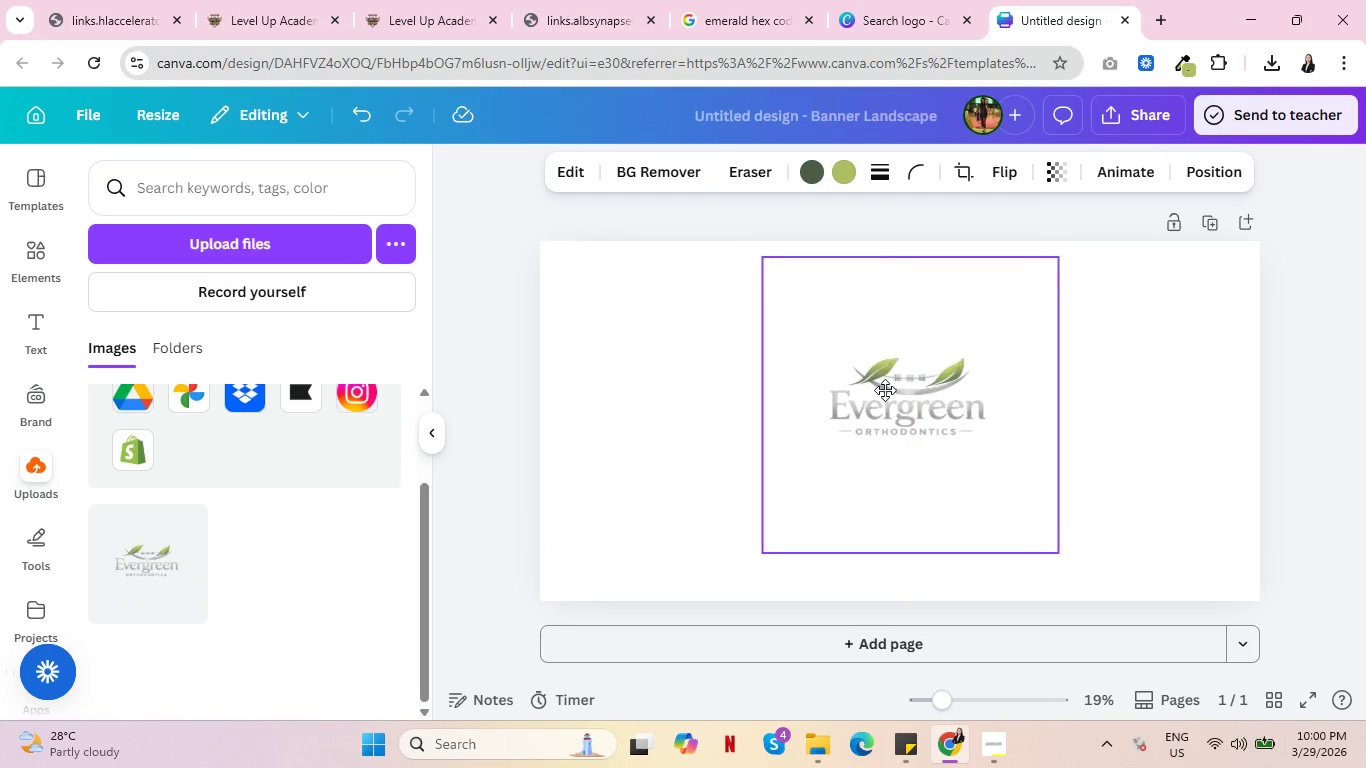 
left_click([1126, 112])
 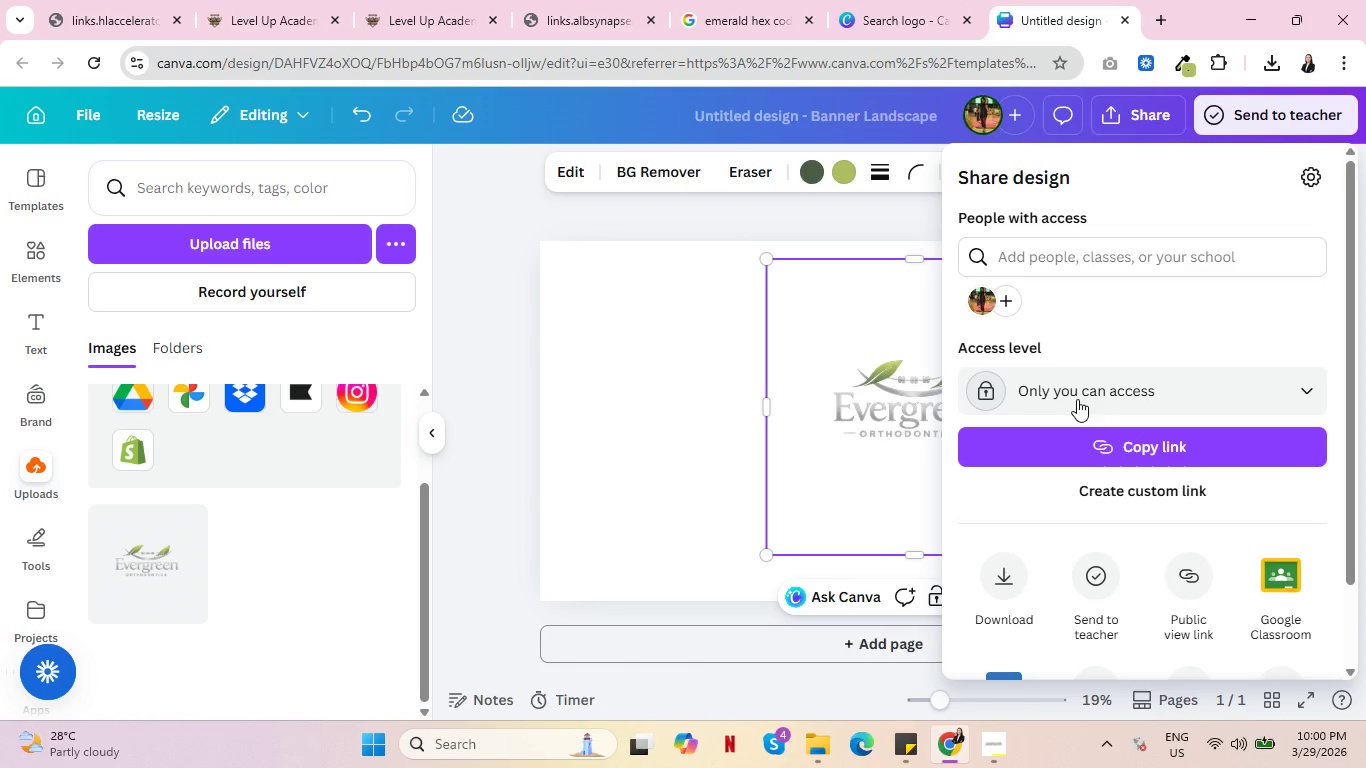 
left_click([998, 586])
 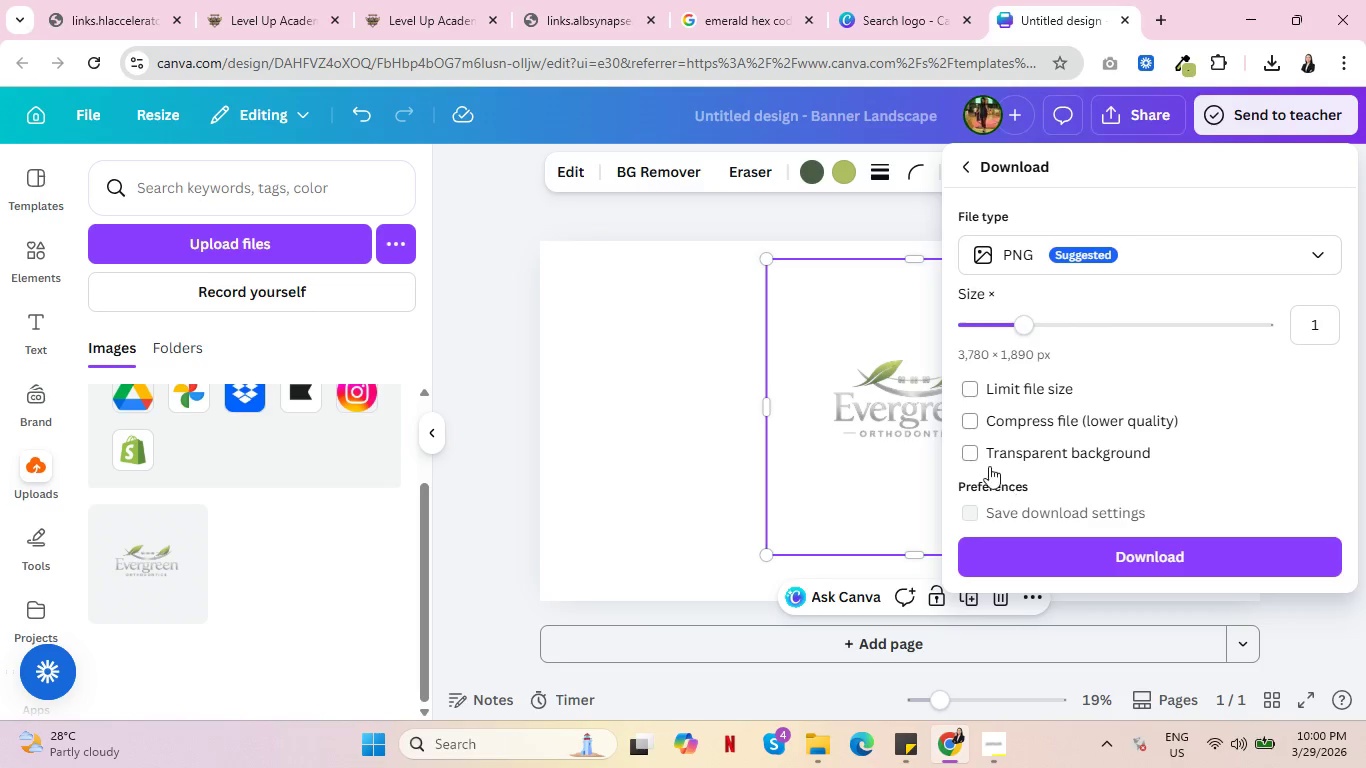 
left_click([1099, 564])
 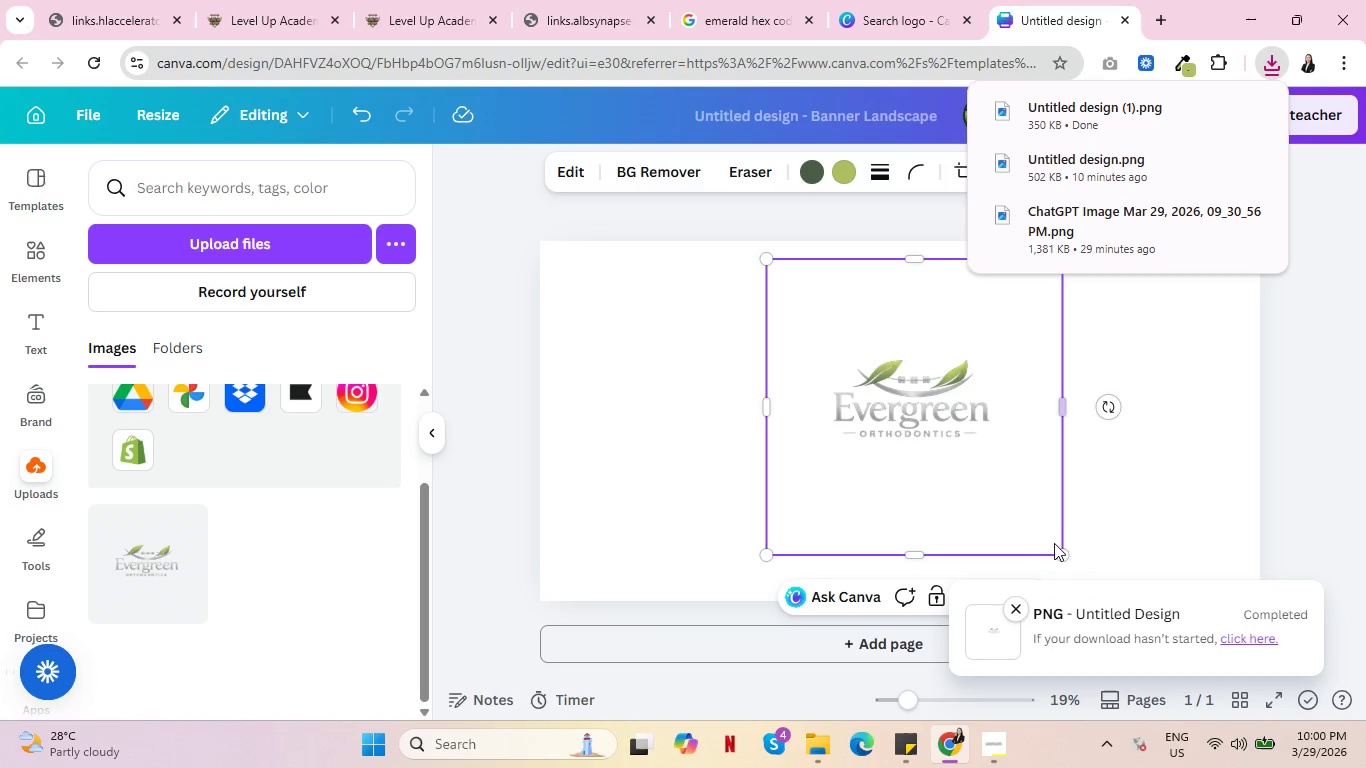 
wait(5.91)
 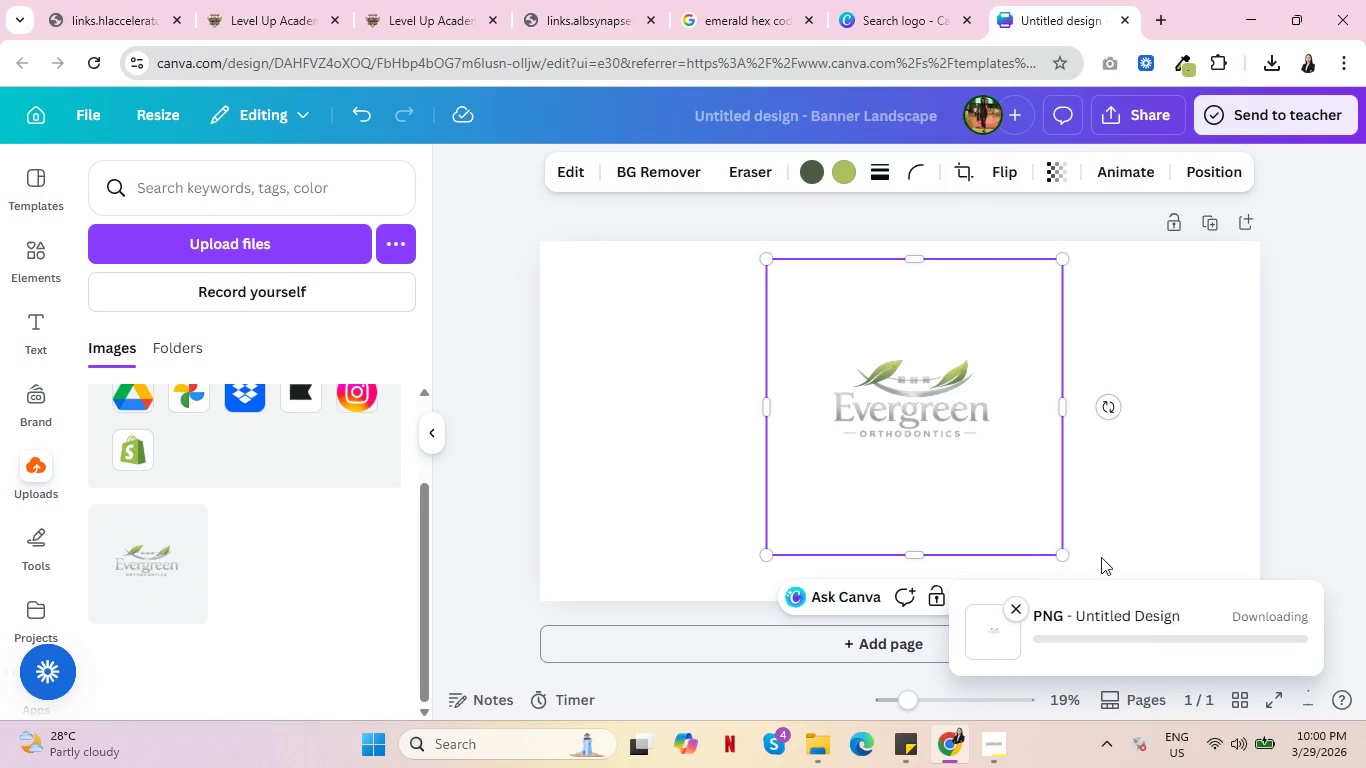 
left_click([1075, 111])
 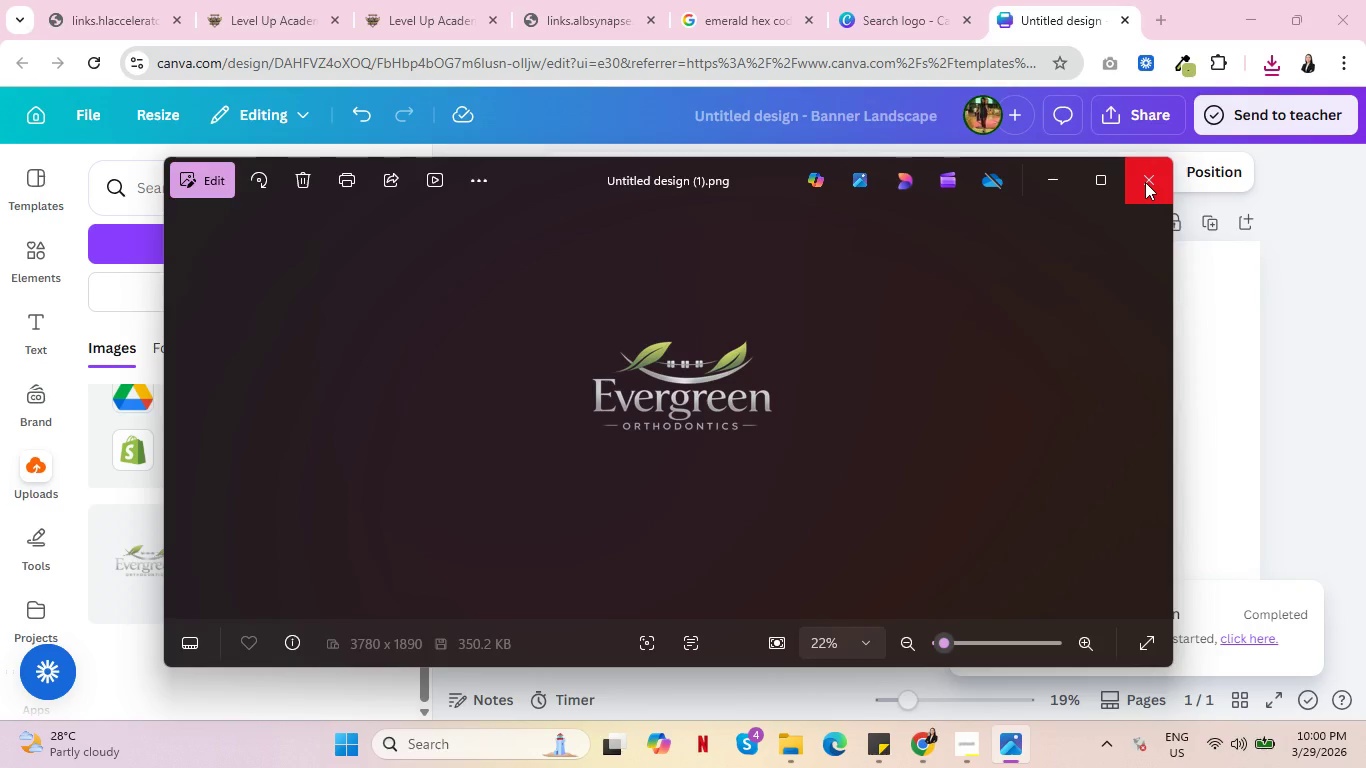 
wait(5.89)
 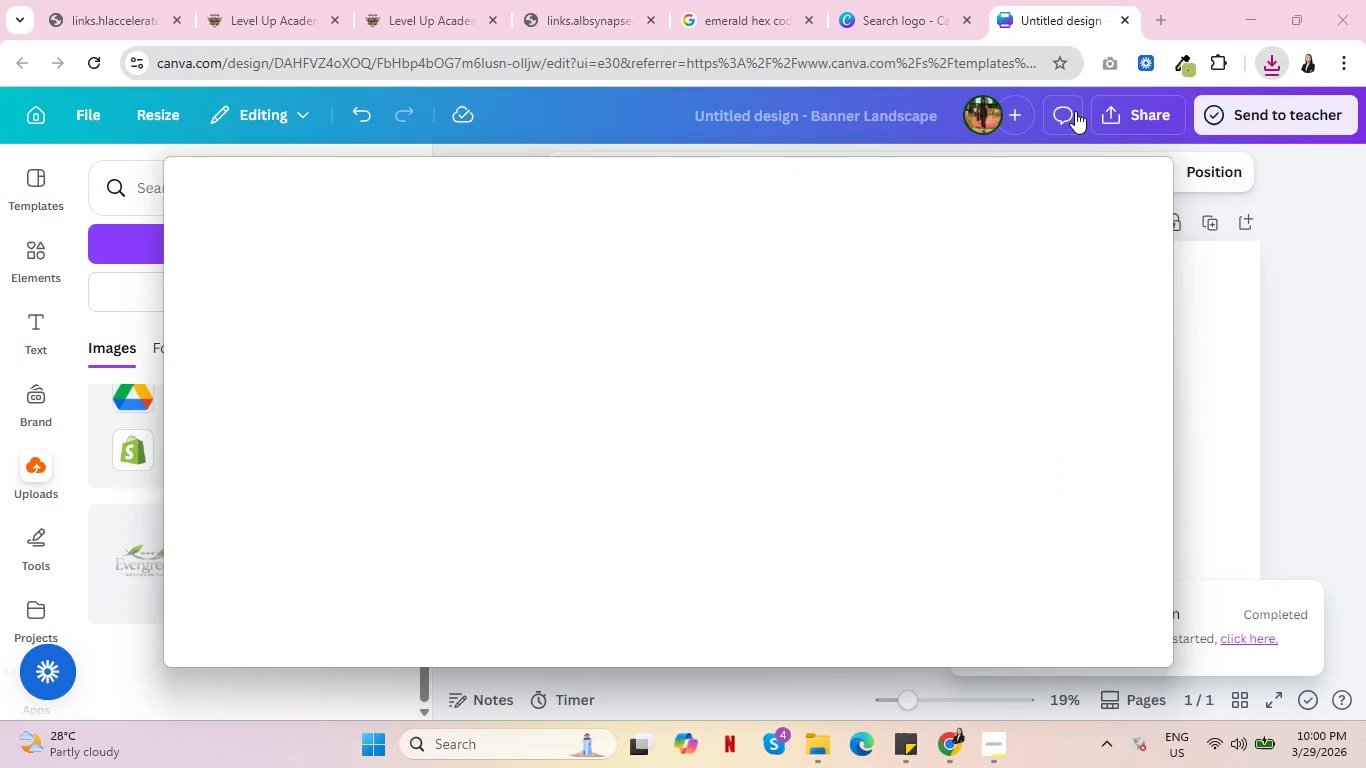 
left_click([1145, 182])
 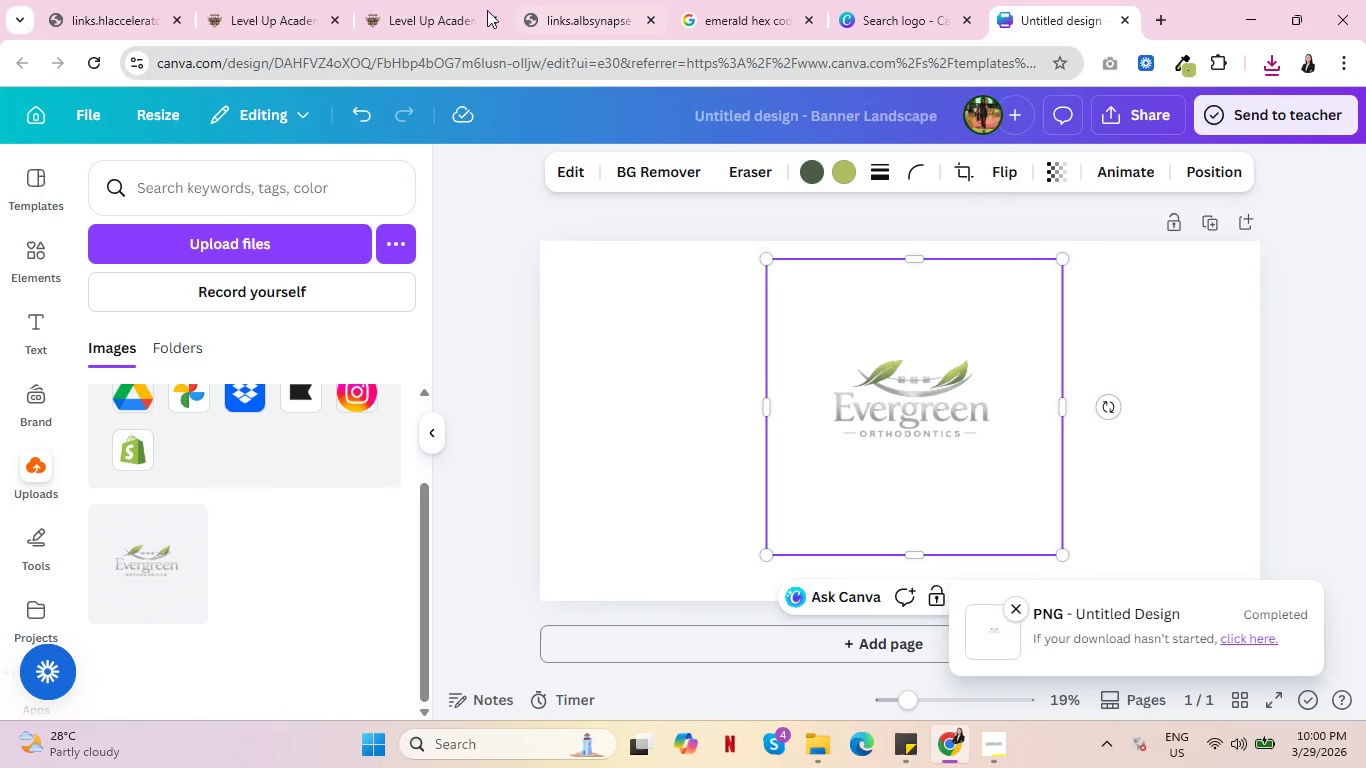 
left_click([272, 0])
 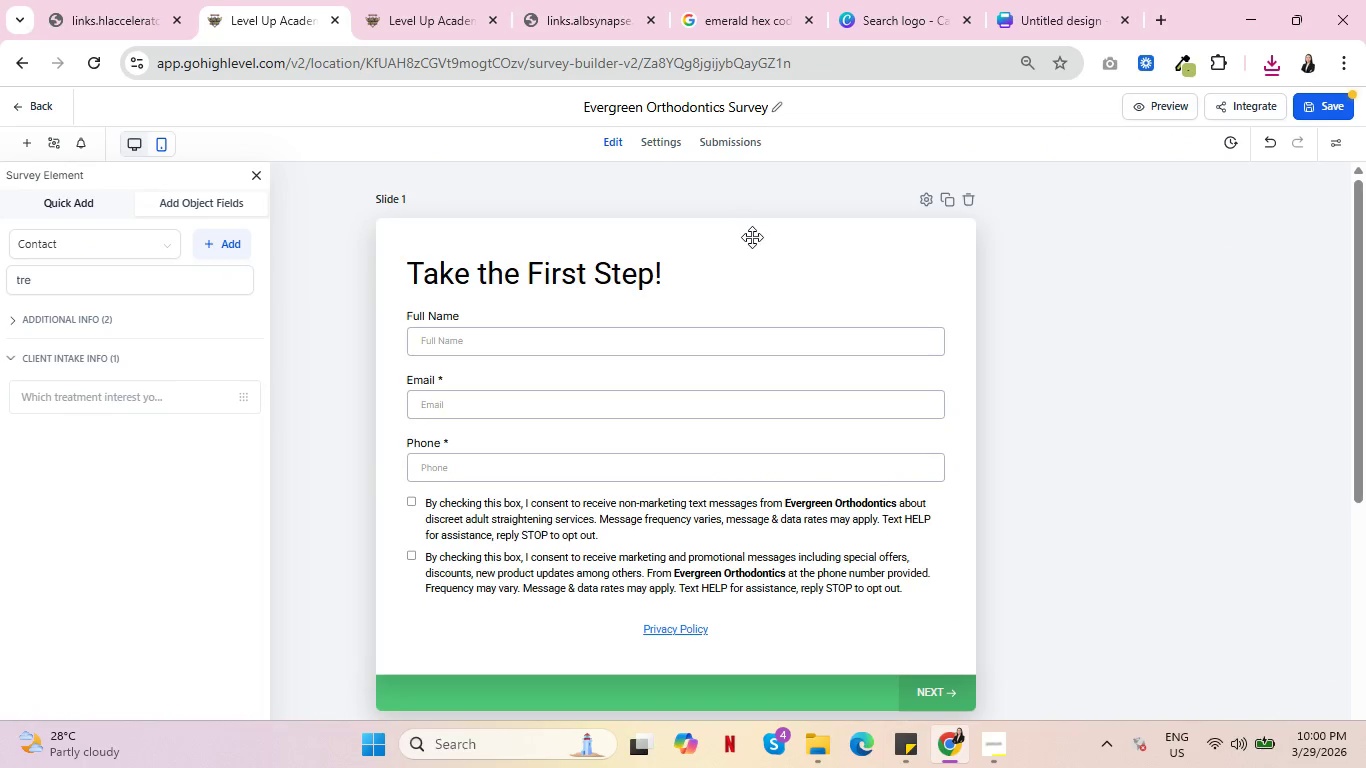 
left_click([756, 235])
 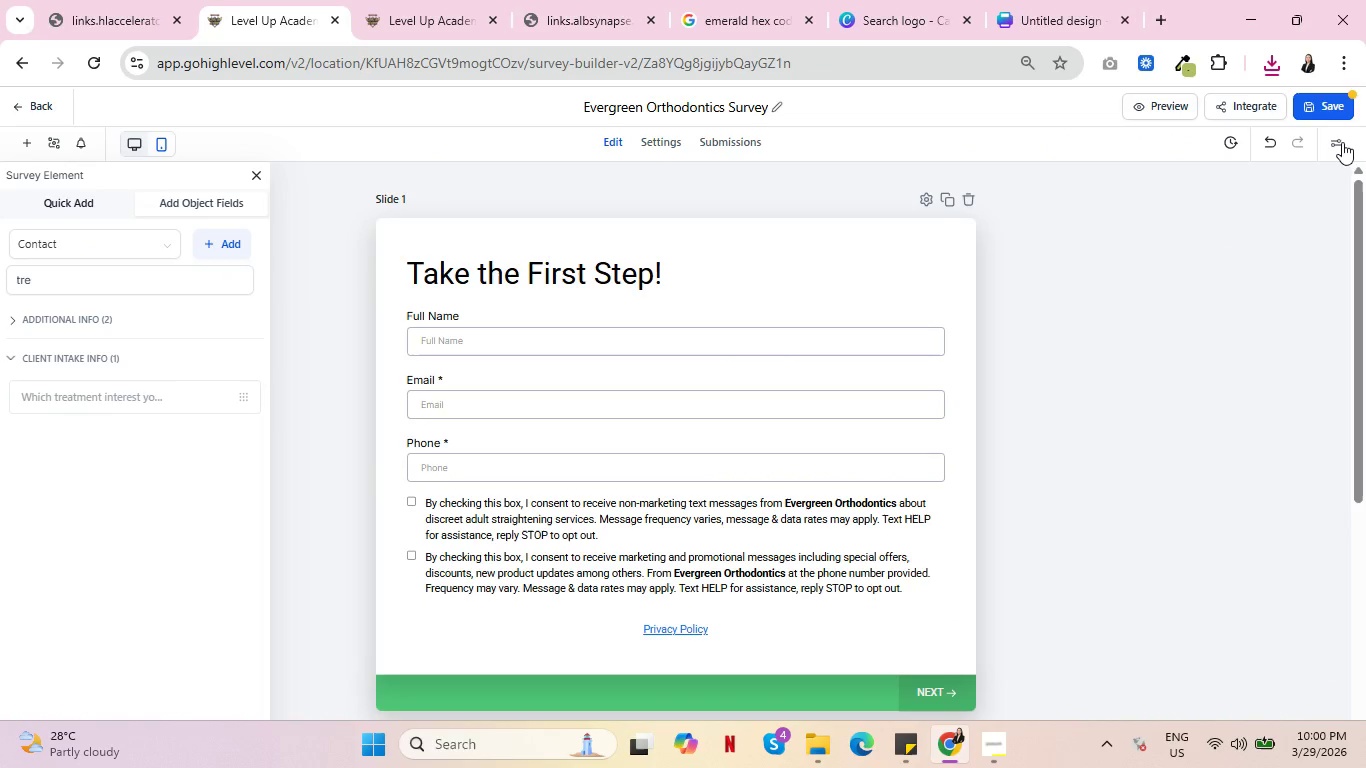 
left_click([1334, 140])
 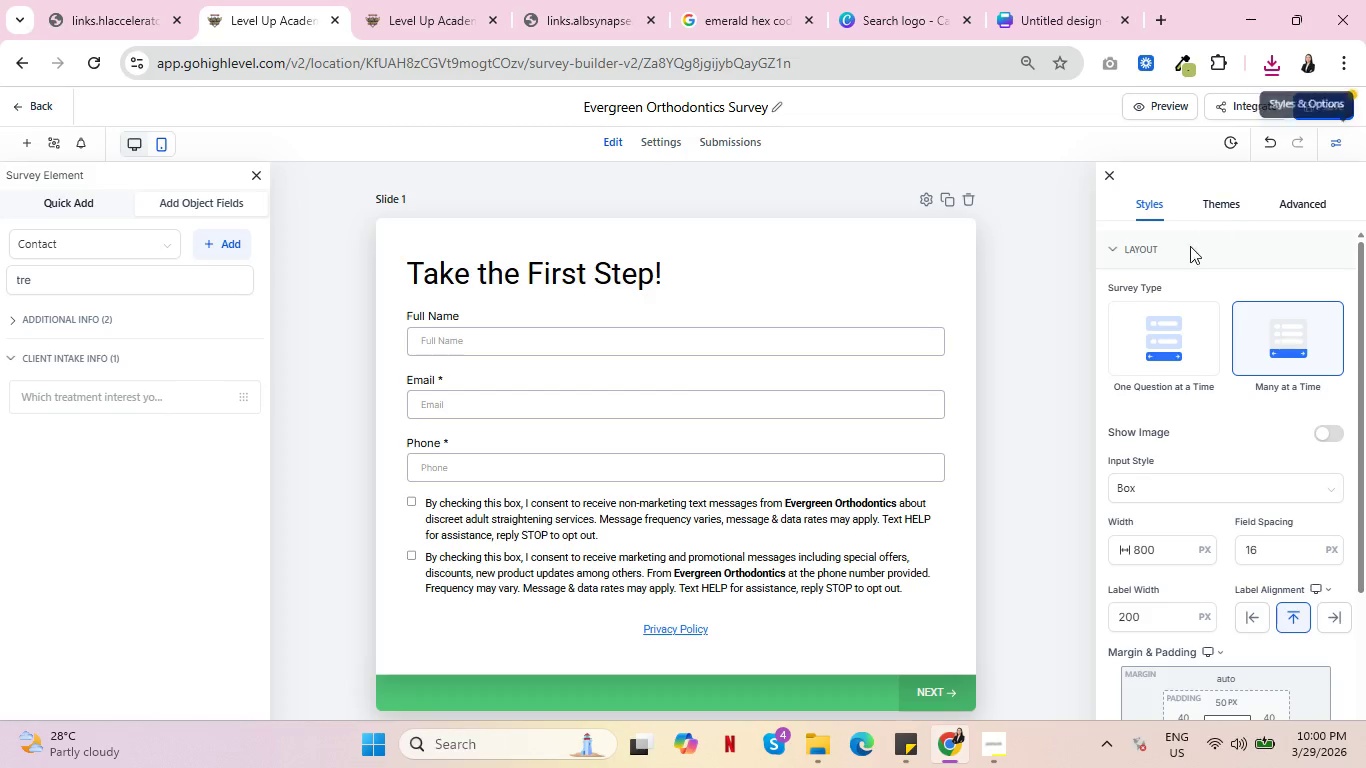 
scroll: coordinate [1173, 297], scroll_direction: up, amount: 4.0
 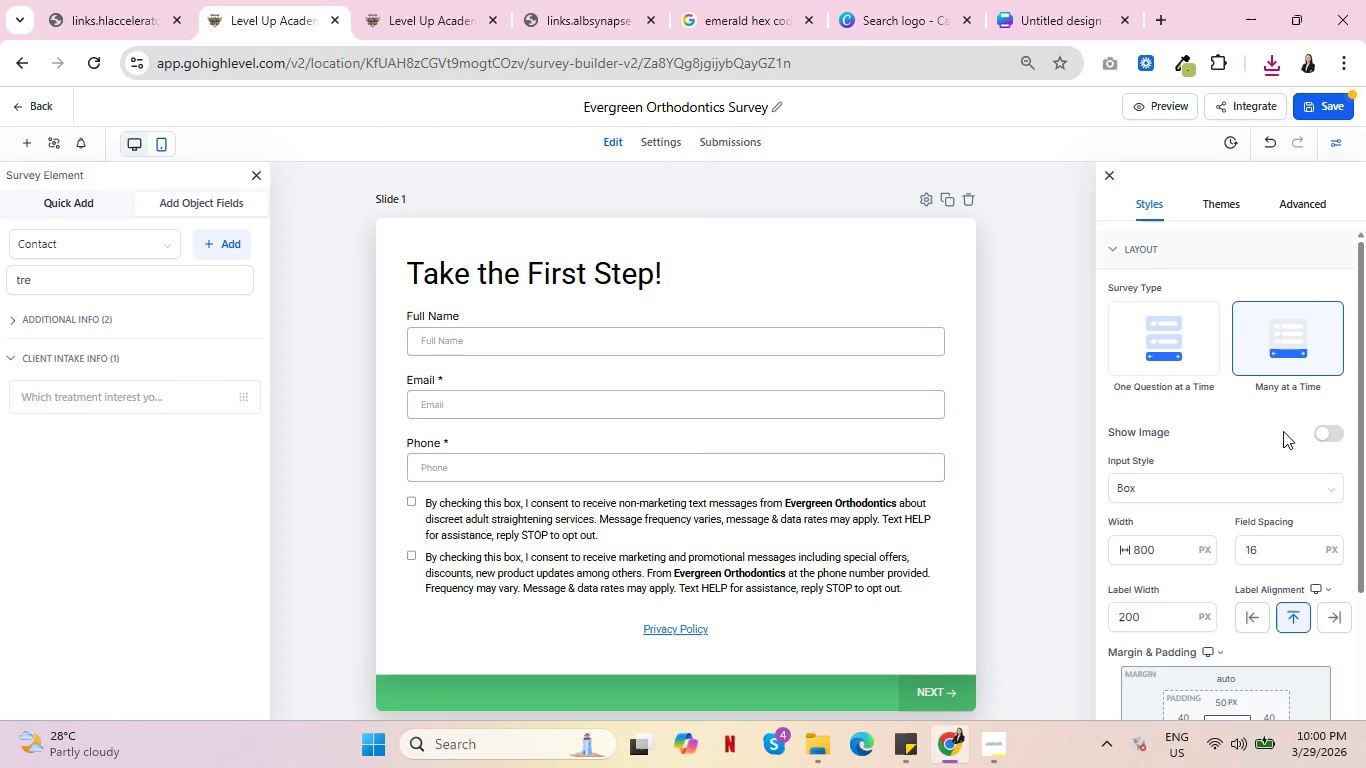 
left_click([1315, 429])
 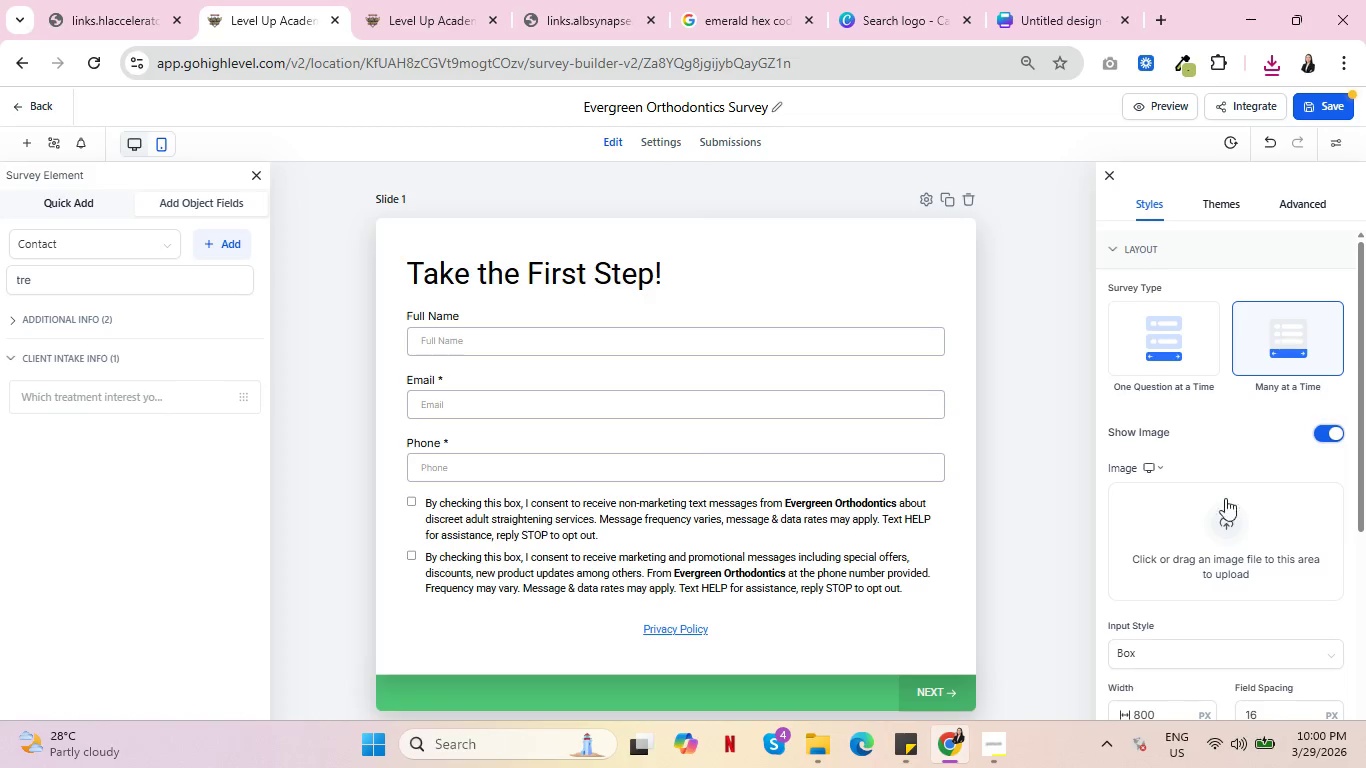 
left_click([1222, 520])
 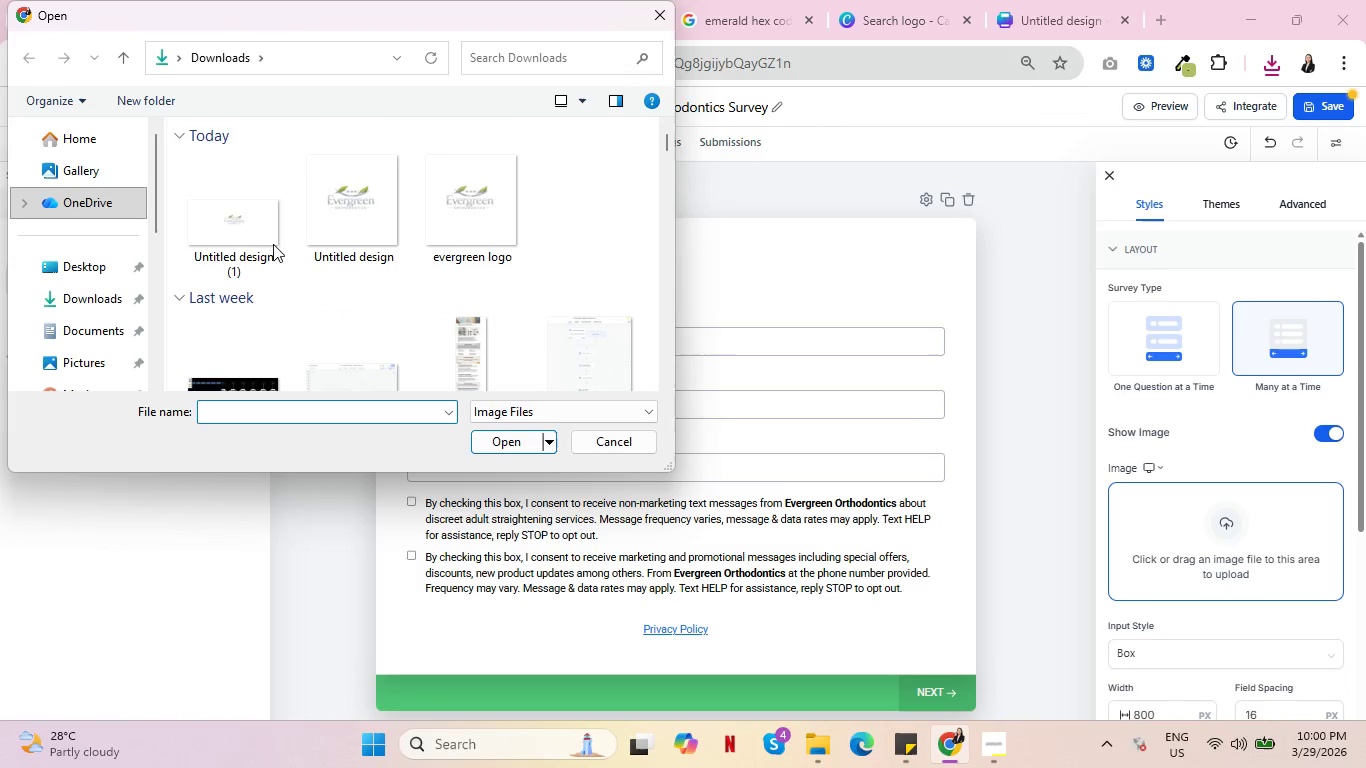 
left_click([217, 215])
 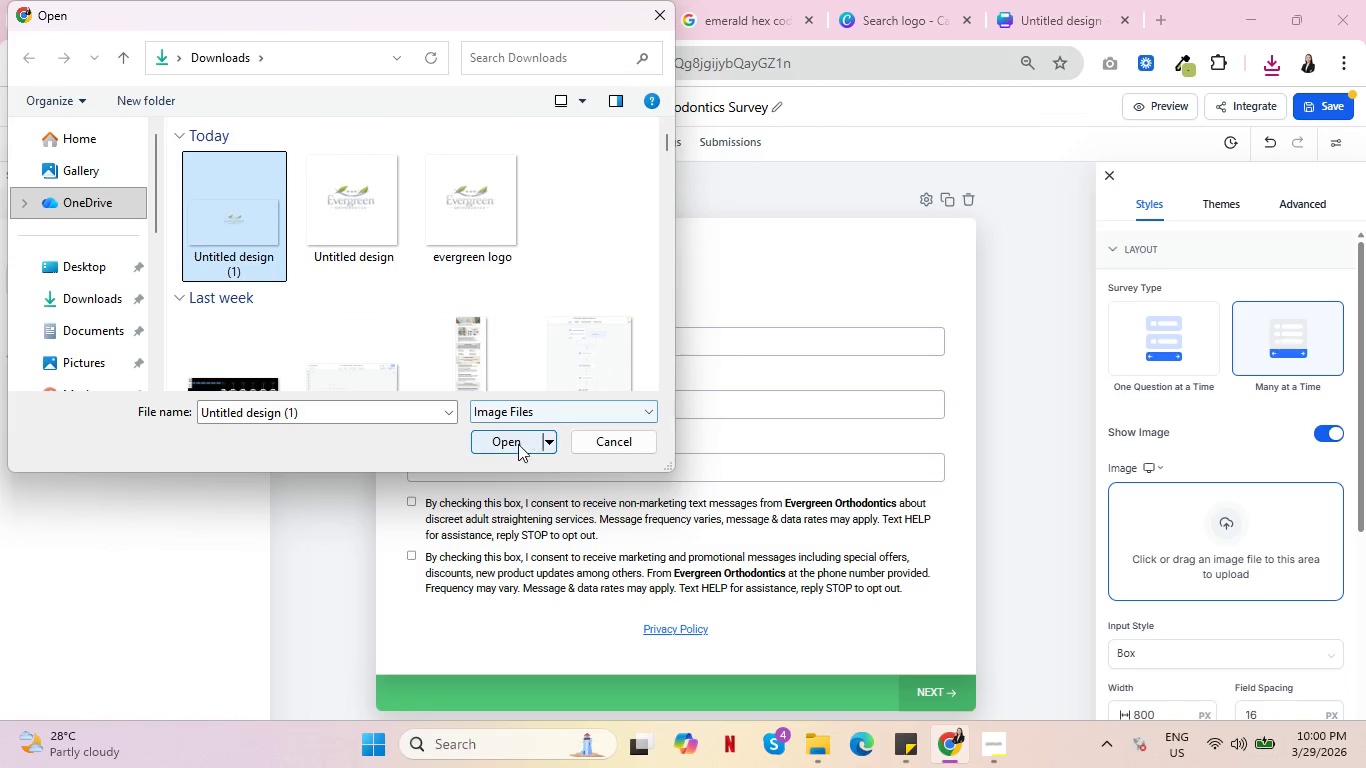 
left_click([511, 444])
 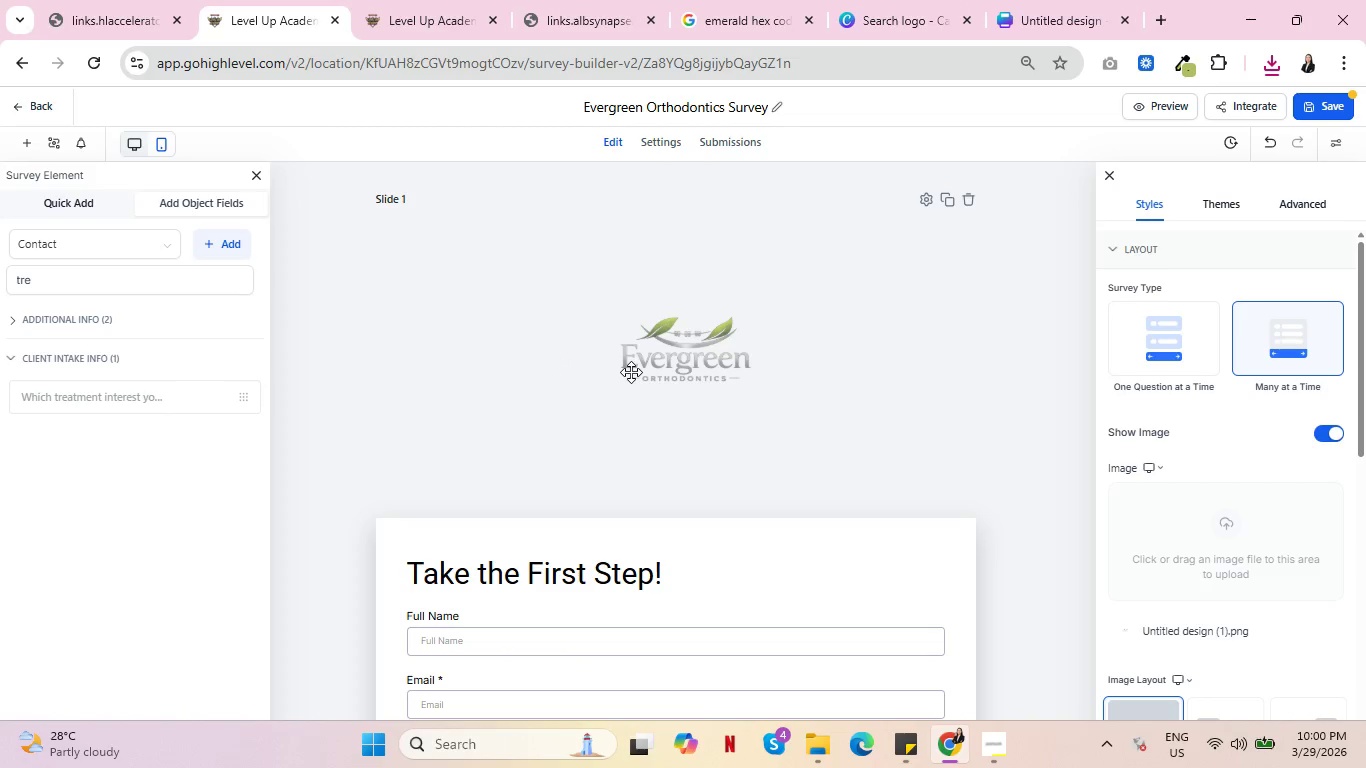 
wait(11.95)
 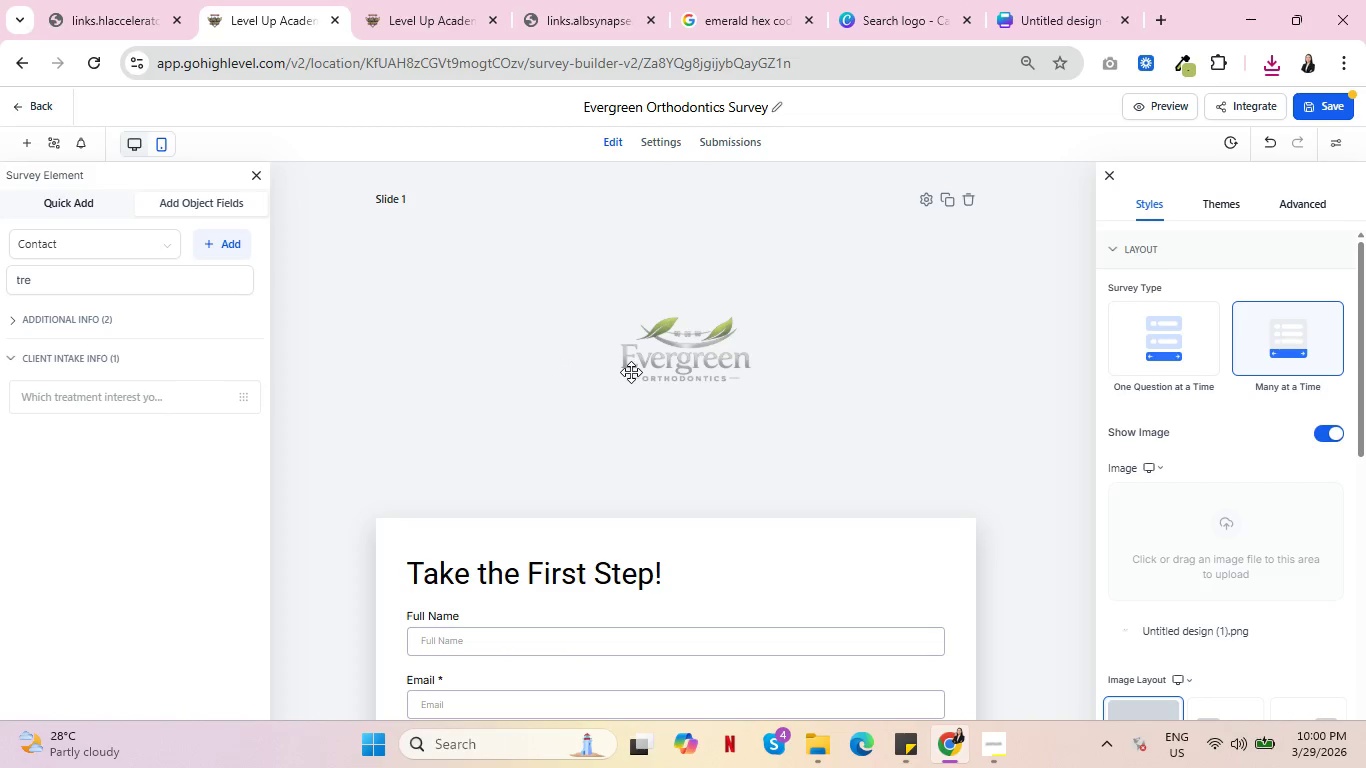 
key(Control+ControlLeft)
 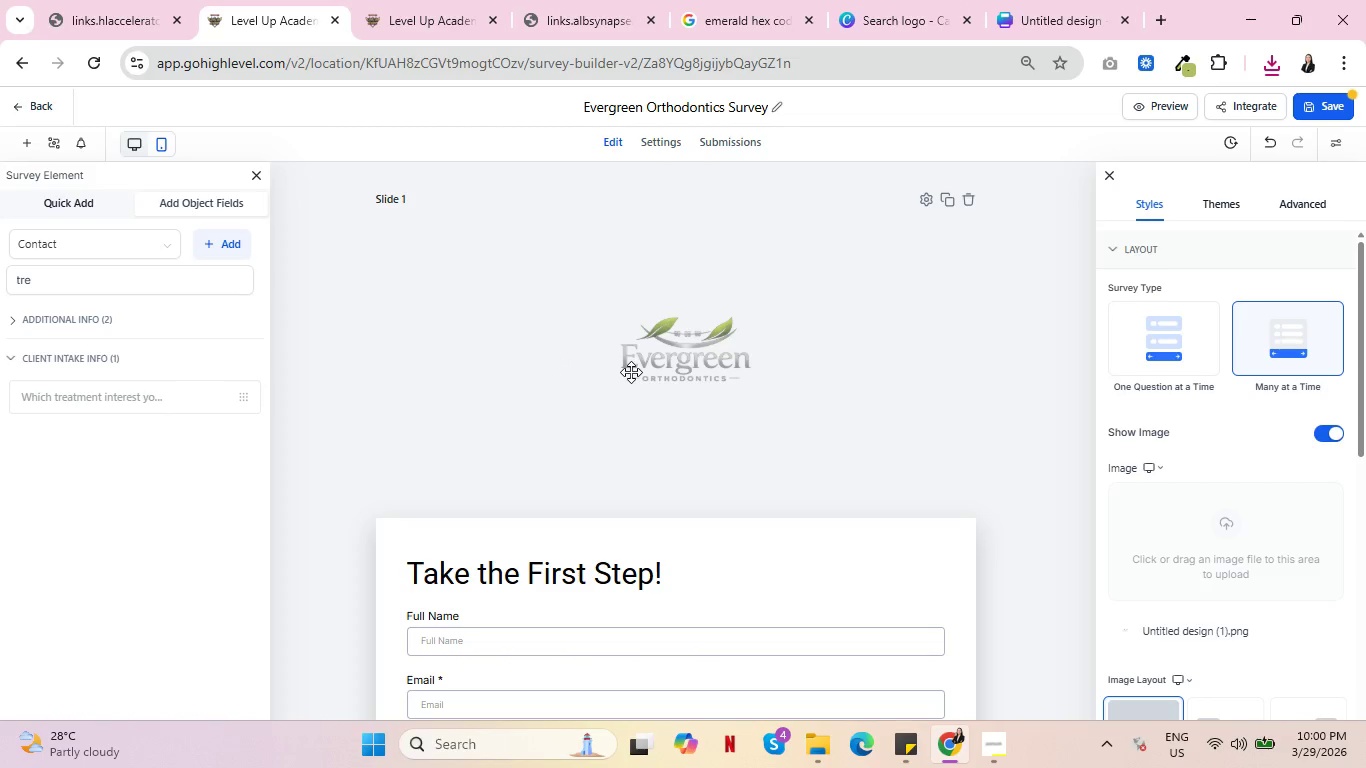 
key(Control+ControlLeft)
 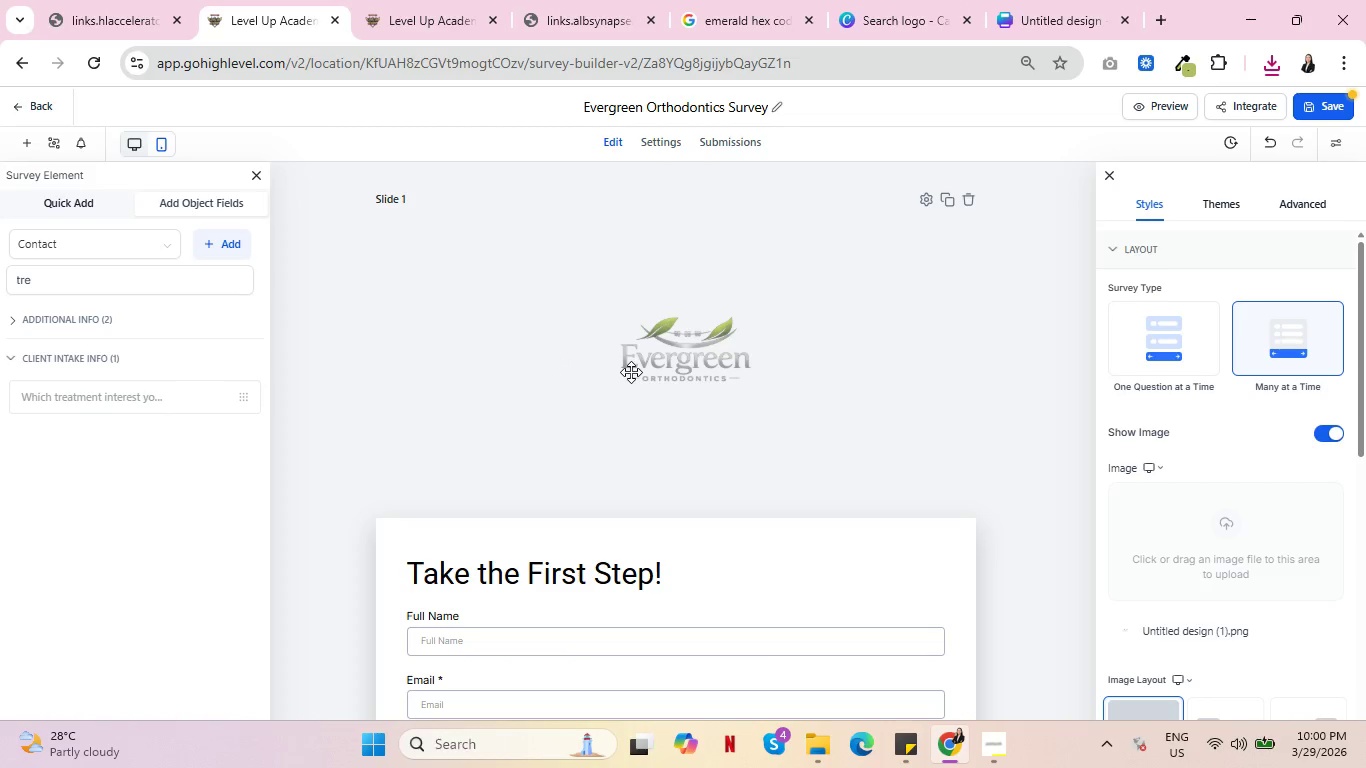 
key(Control+ControlLeft)
 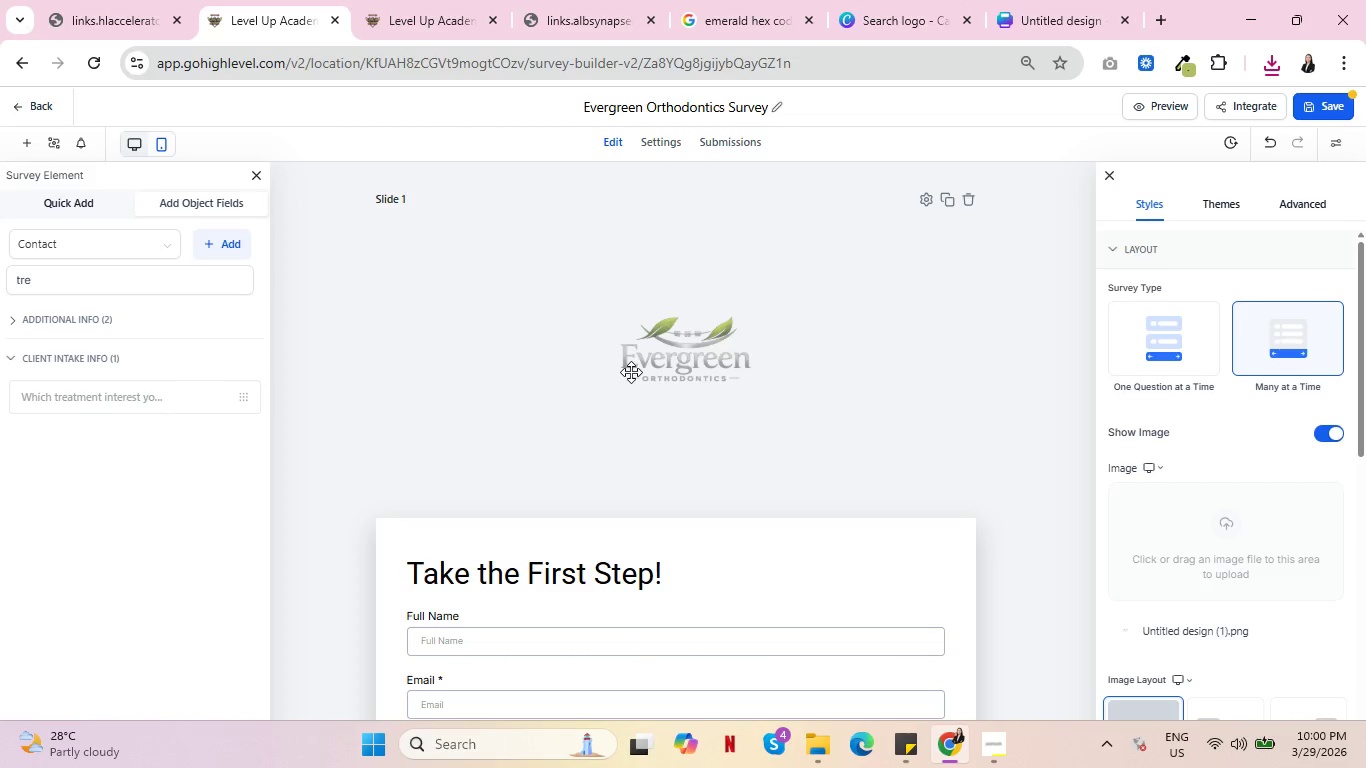 
key(Control+ControlLeft)
 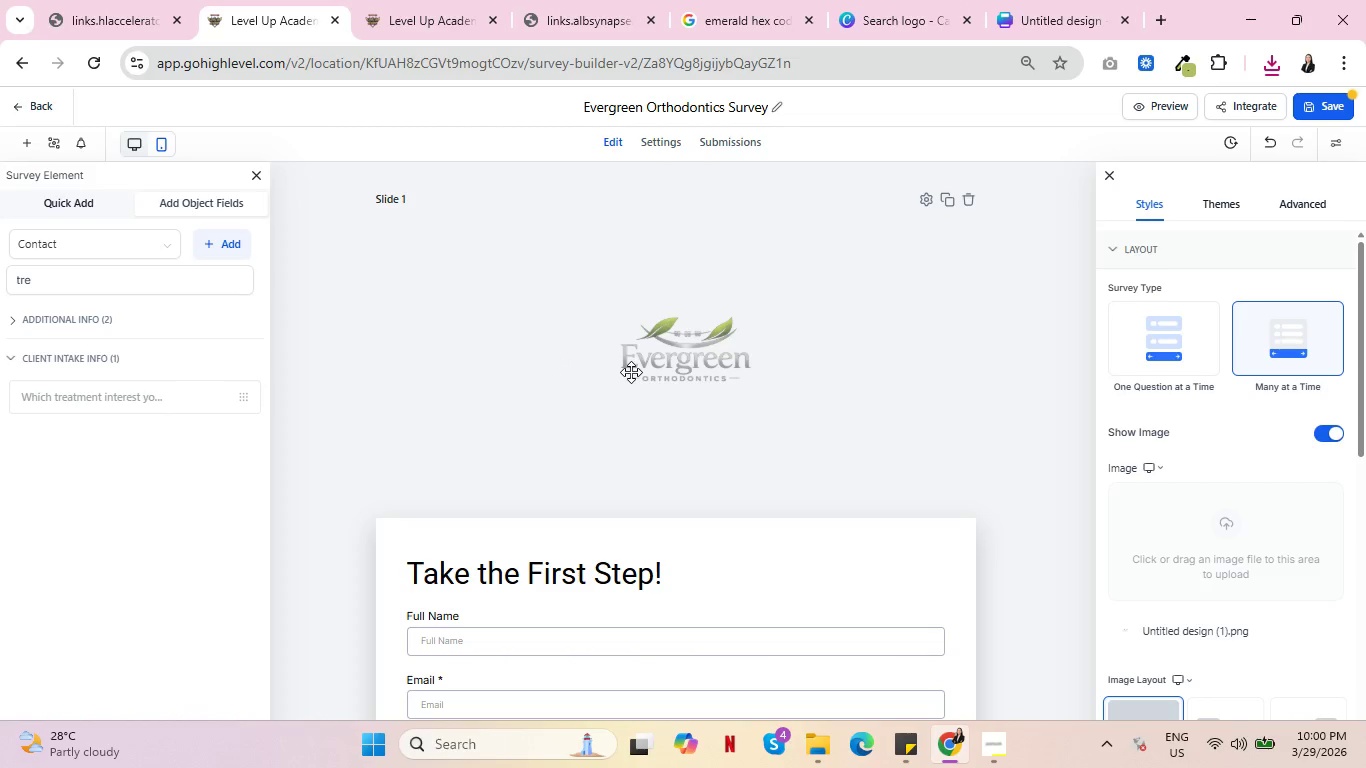 
key(Control+ControlLeft)
 